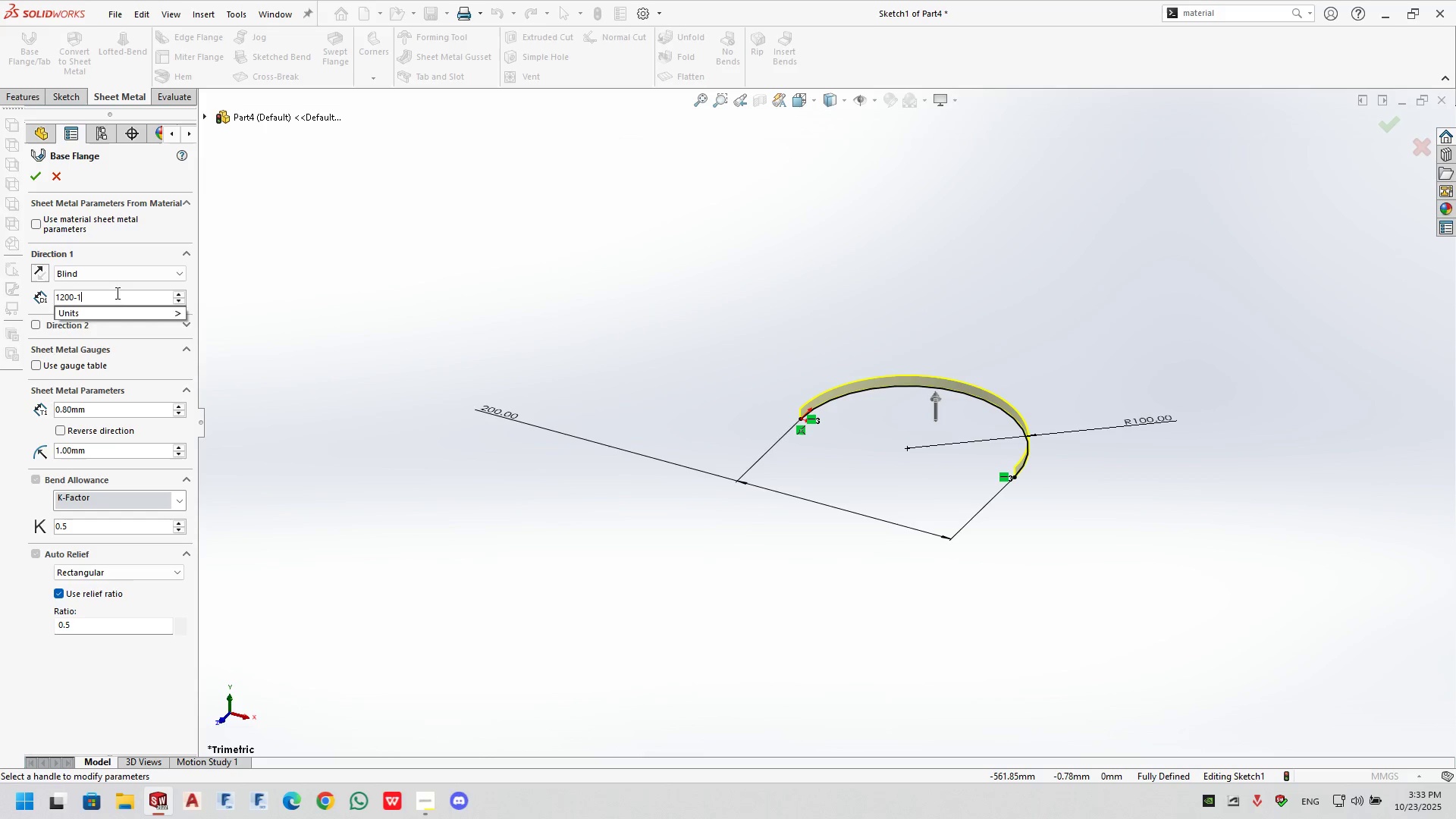 
key(NumpadEnter)
 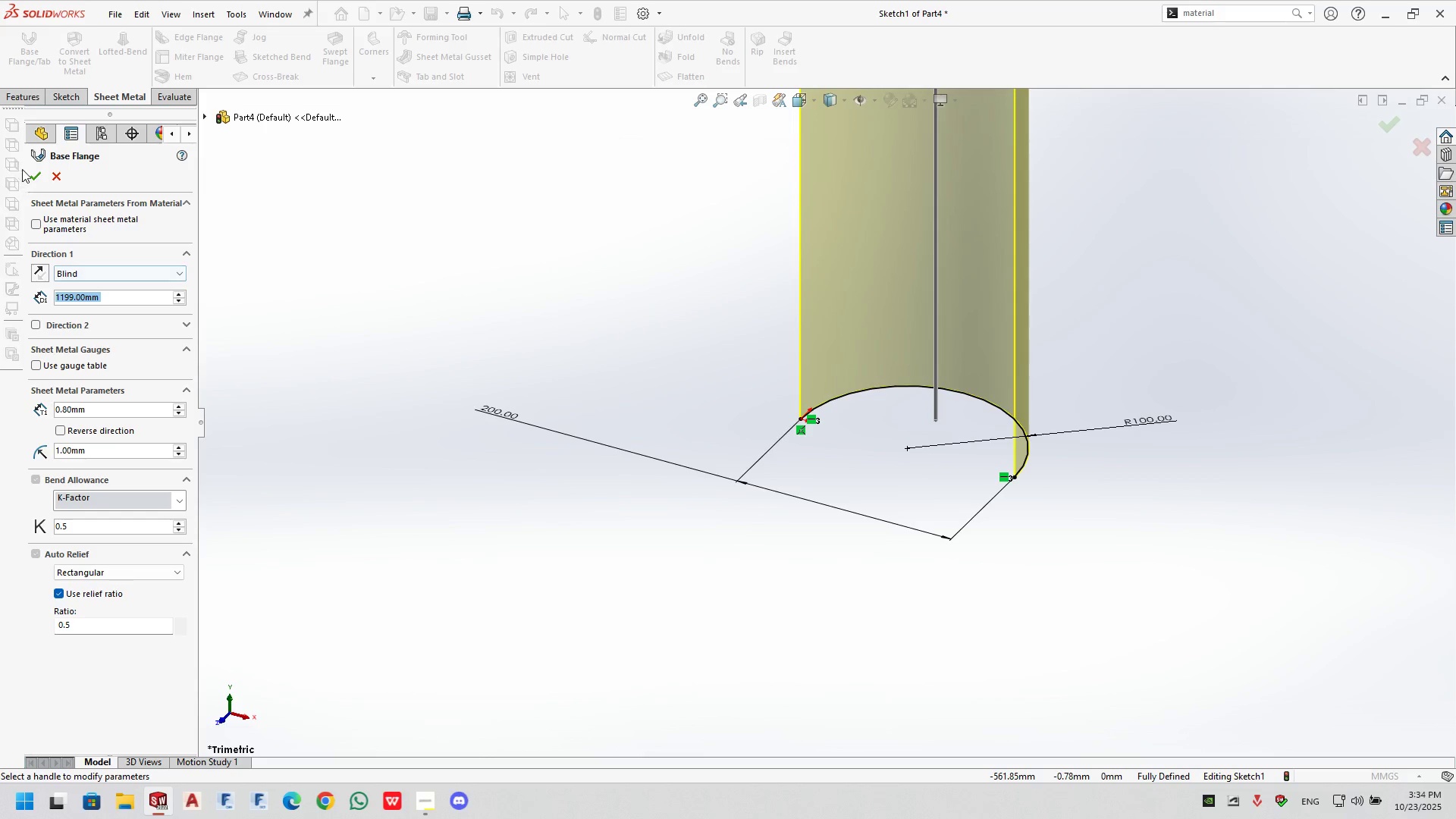 
left_click([29, 170])
 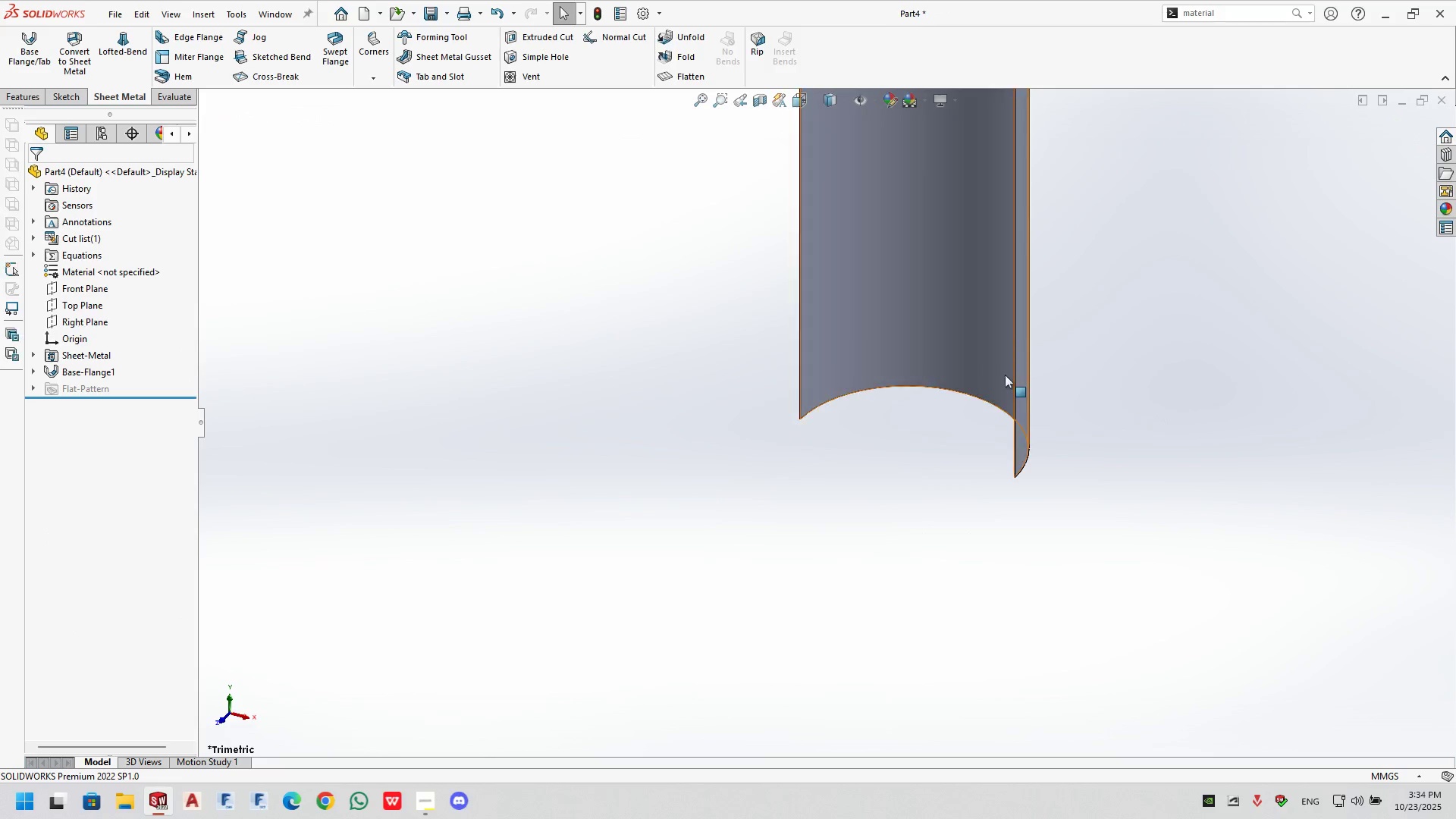 
left_click([1096, 345])
 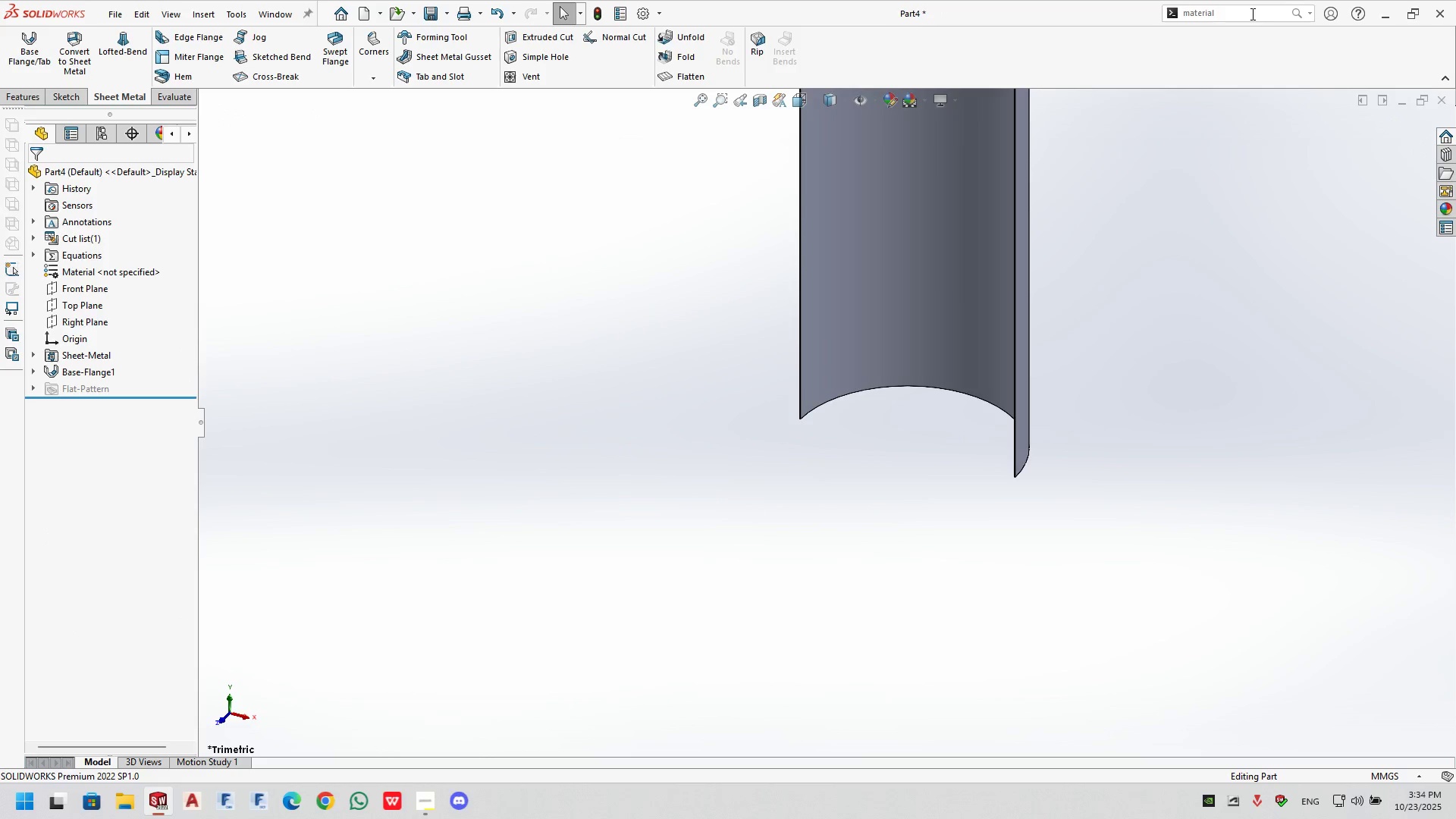 
left_click([1245, 9])
 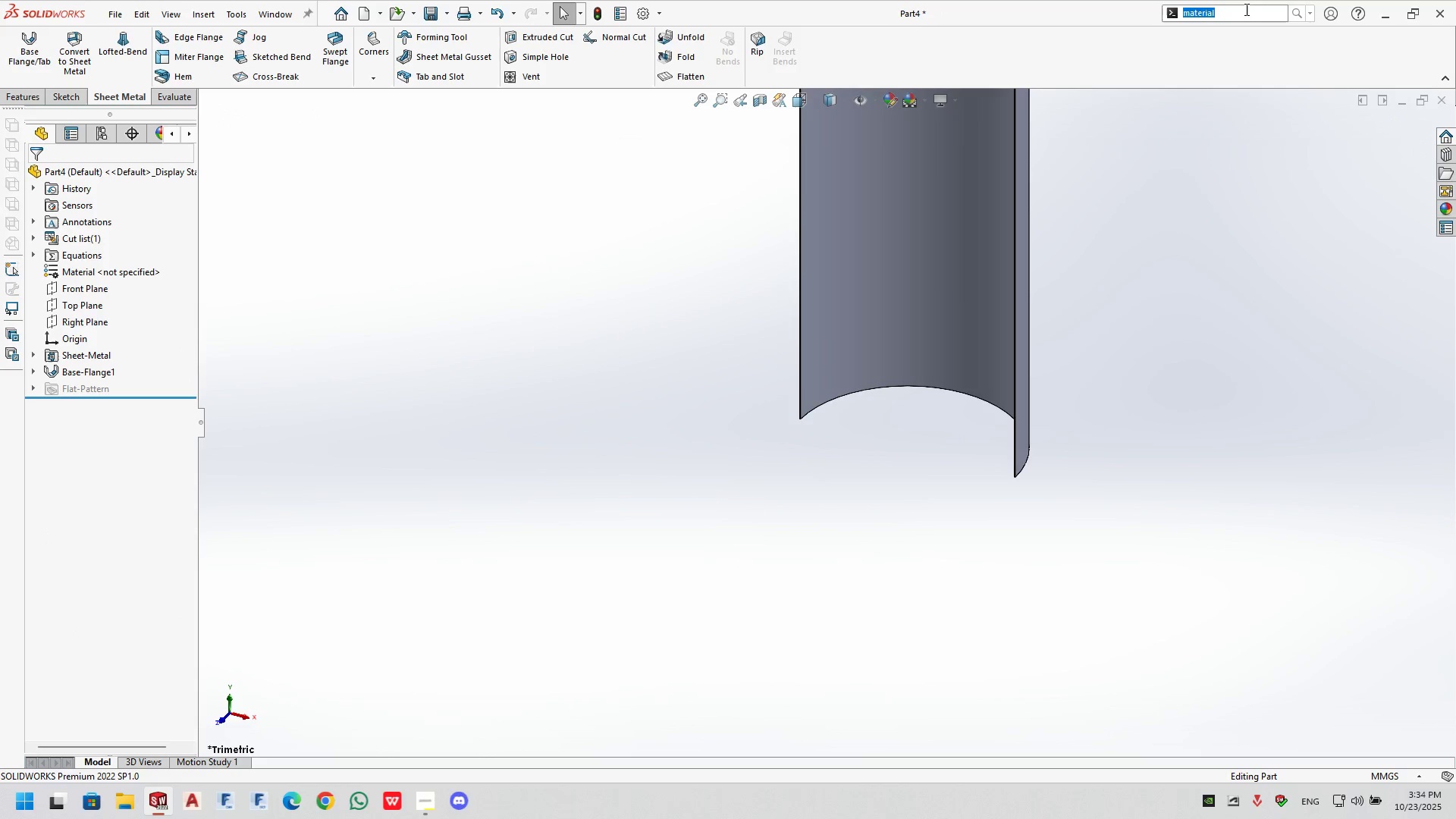 
key(ArrowRight)
 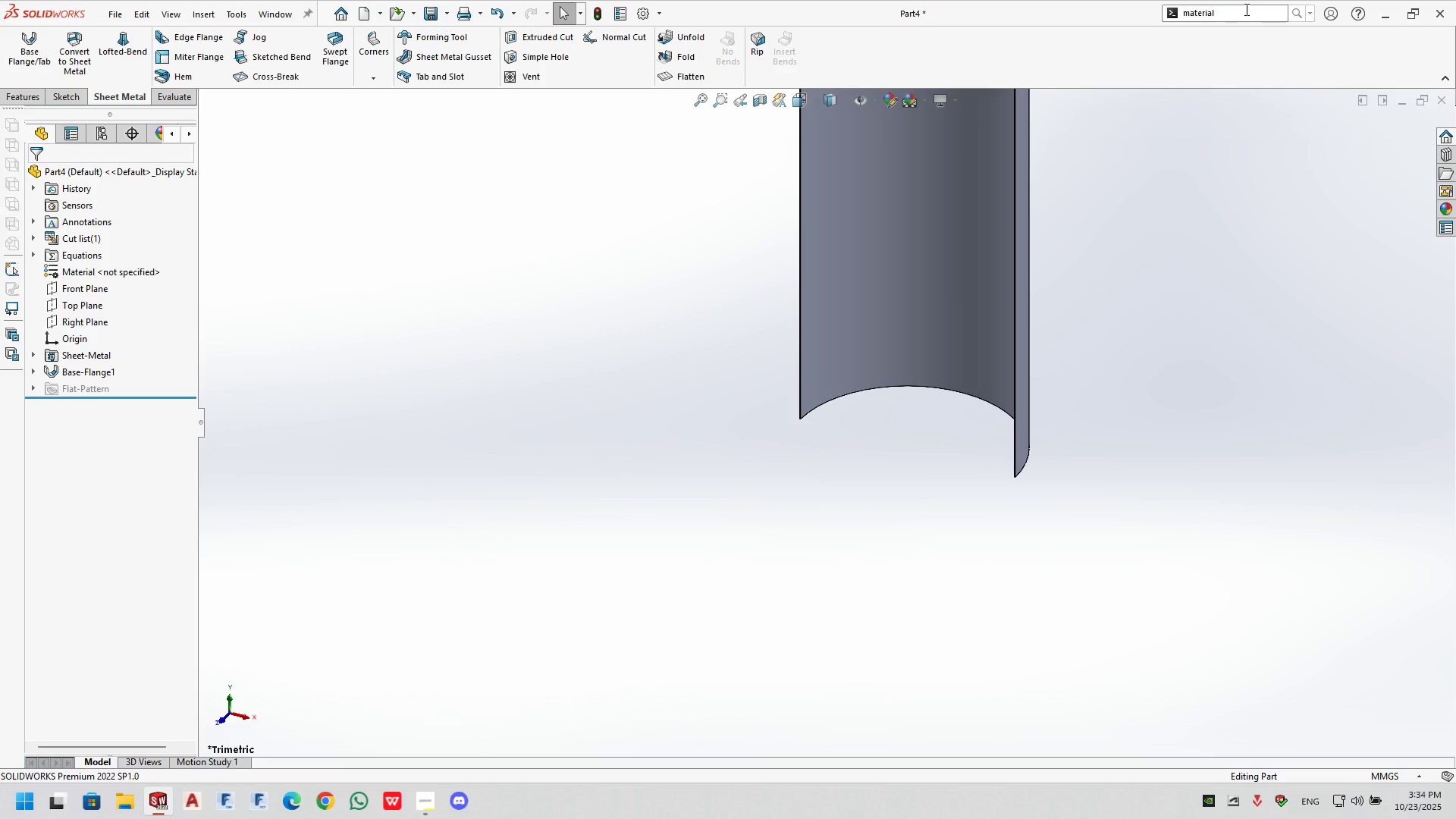 
key(Backspace)
 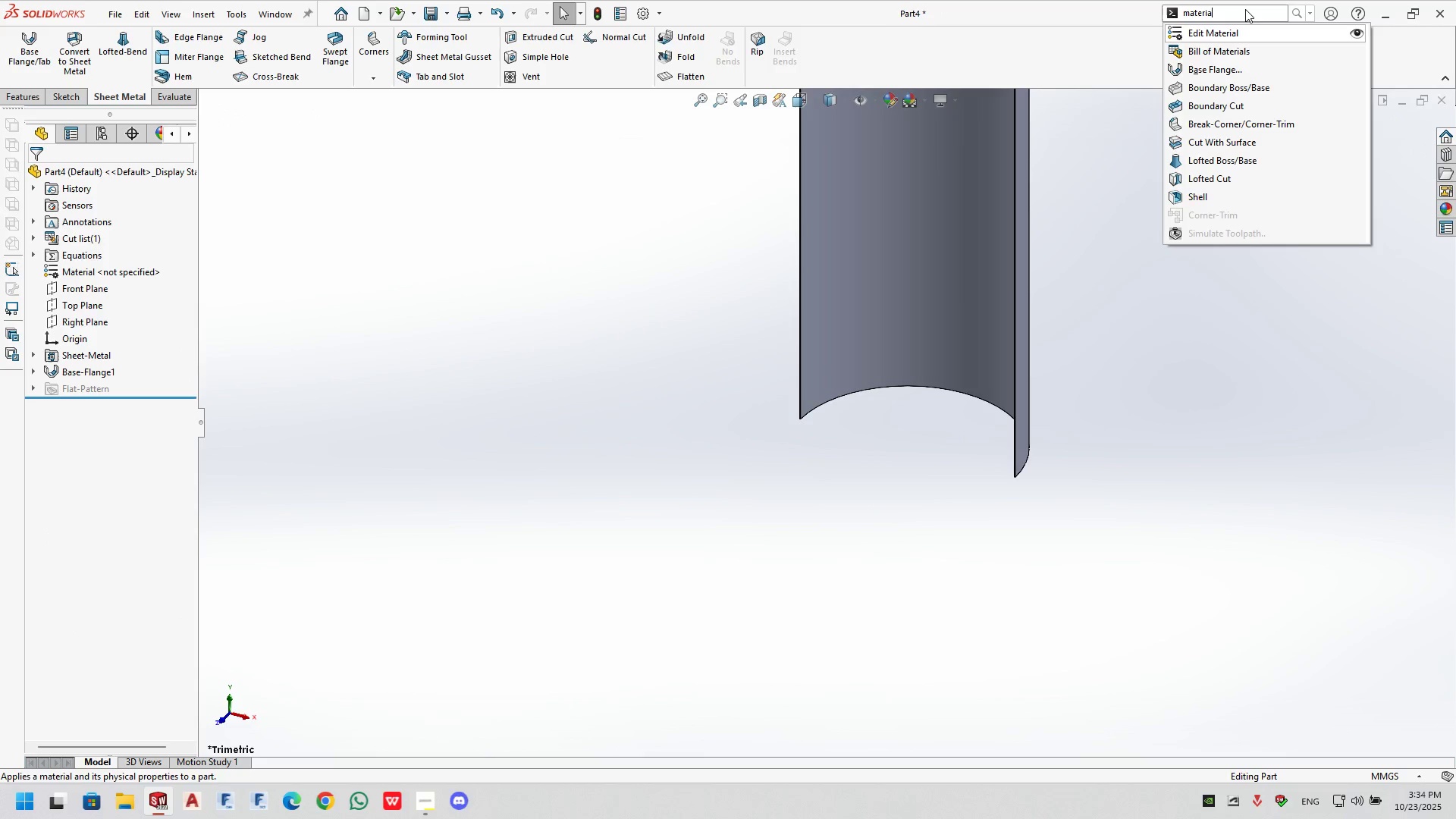 
key(L)
 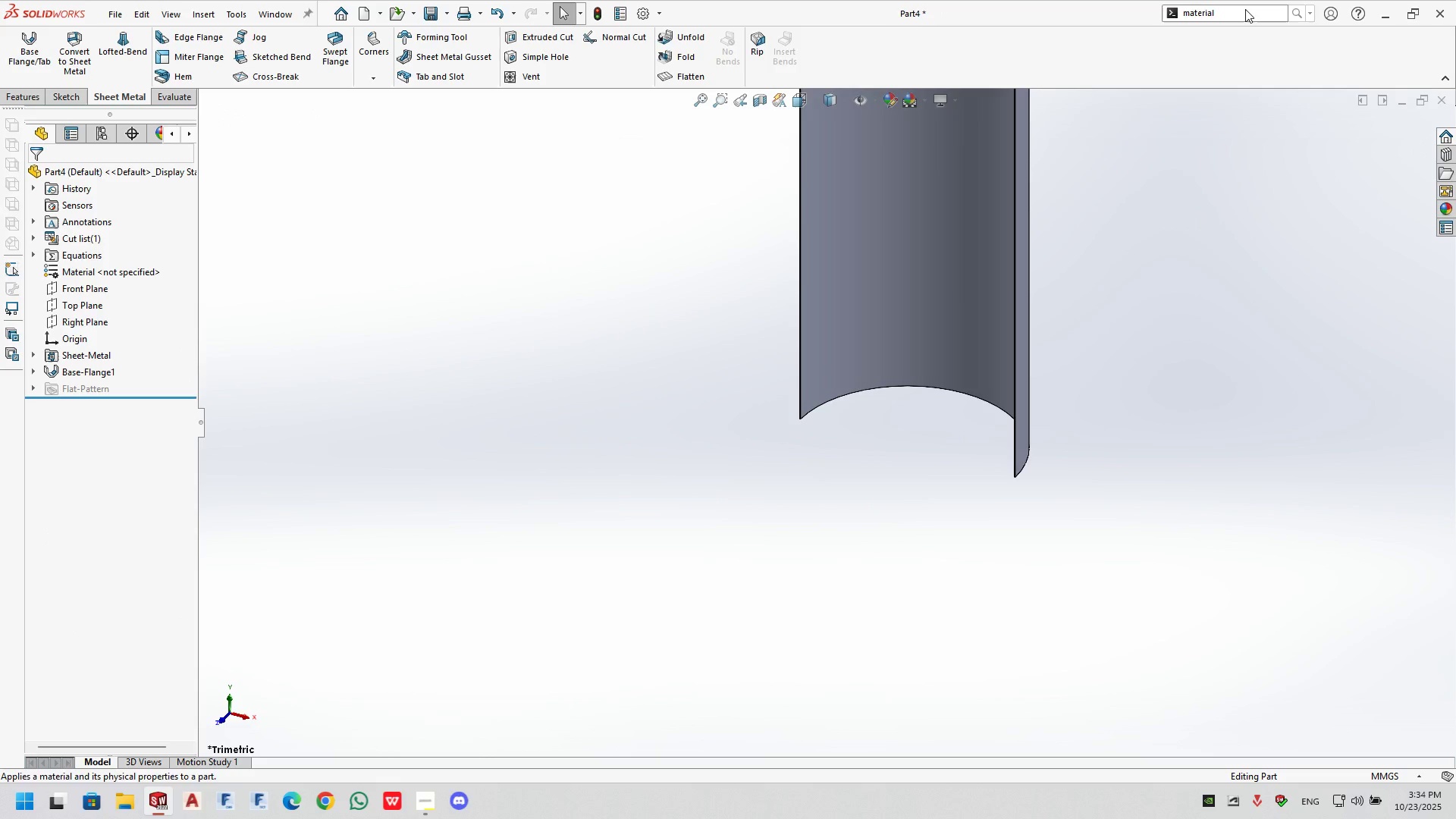 
key(Enter)
 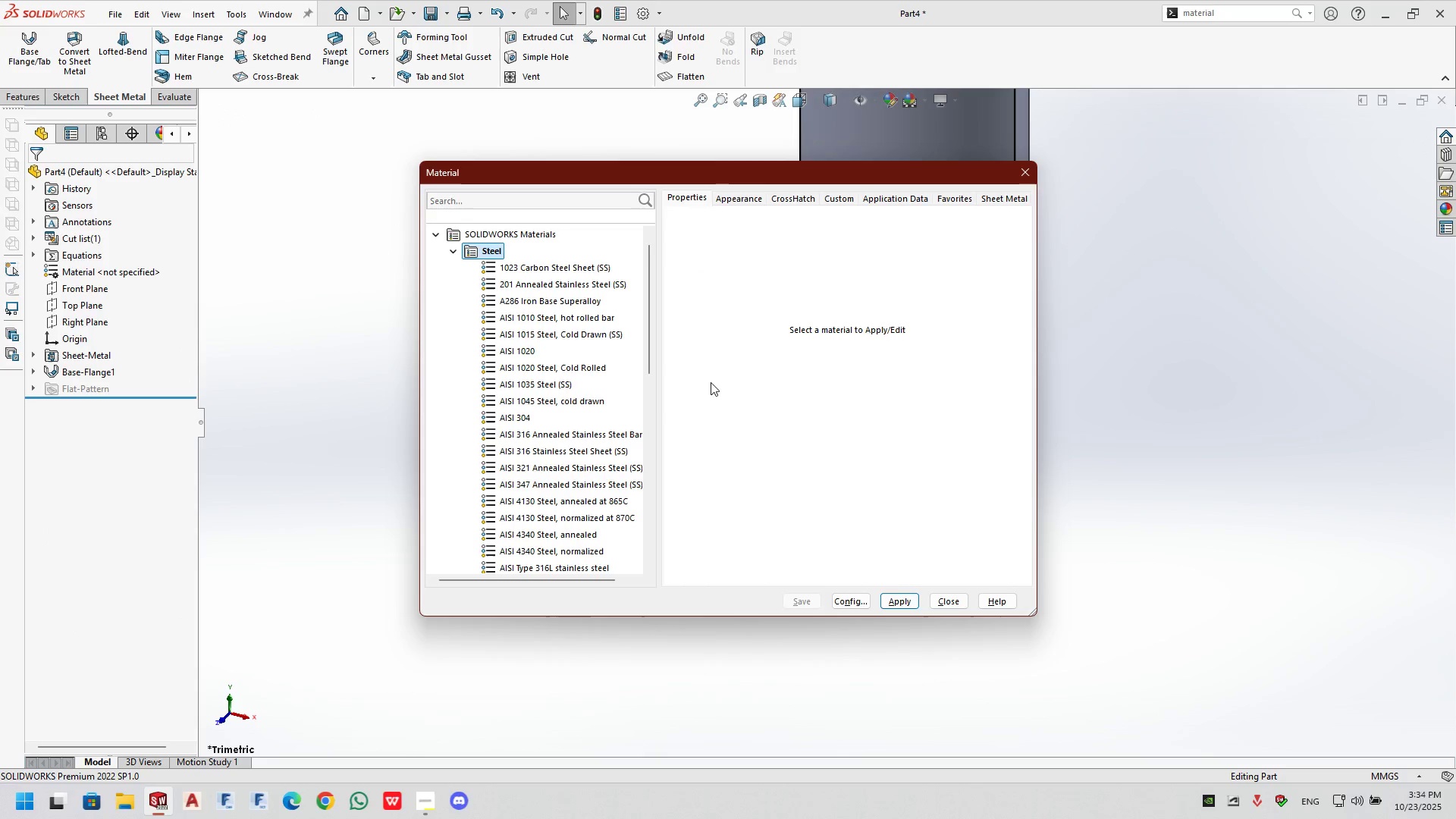 
scroll: coordinate [520, 495], scroll_direction: down, amount: 6.0
 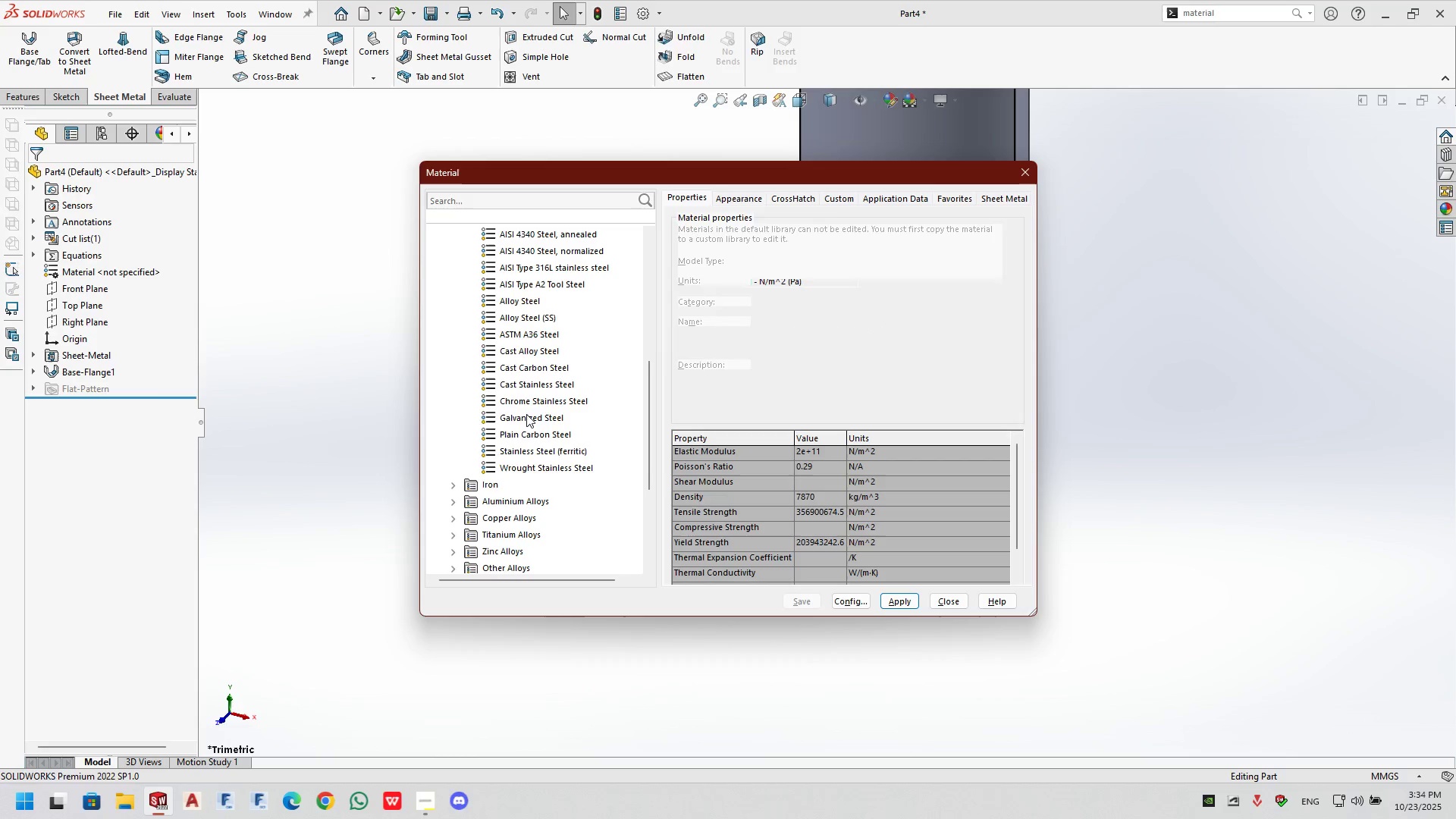 
left_click([526, 414])
 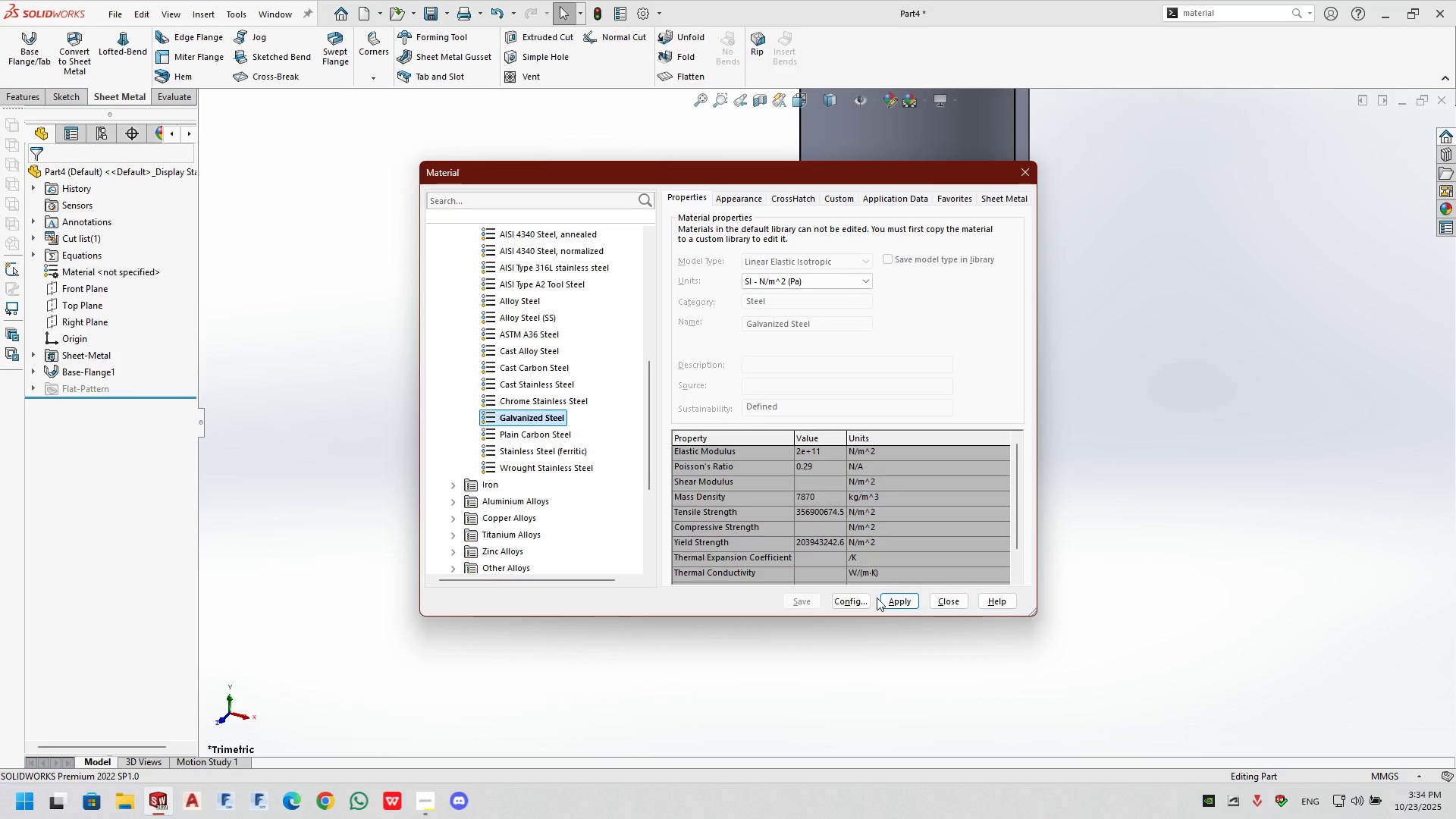 
left_click_drag(start_coordinate=[864, 598], to_coordinate=[874, 598])
 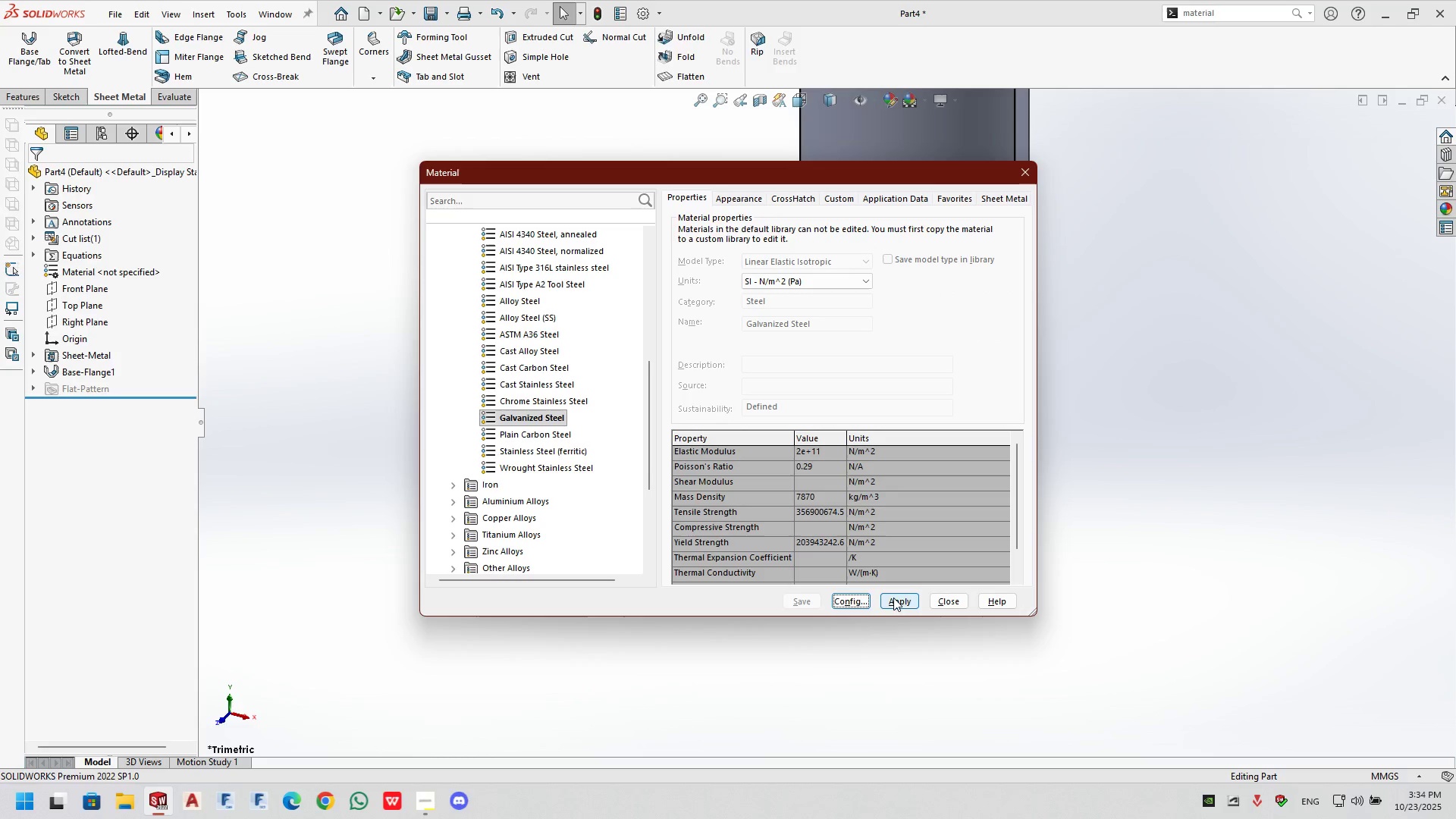 
left_click([893, 598])
 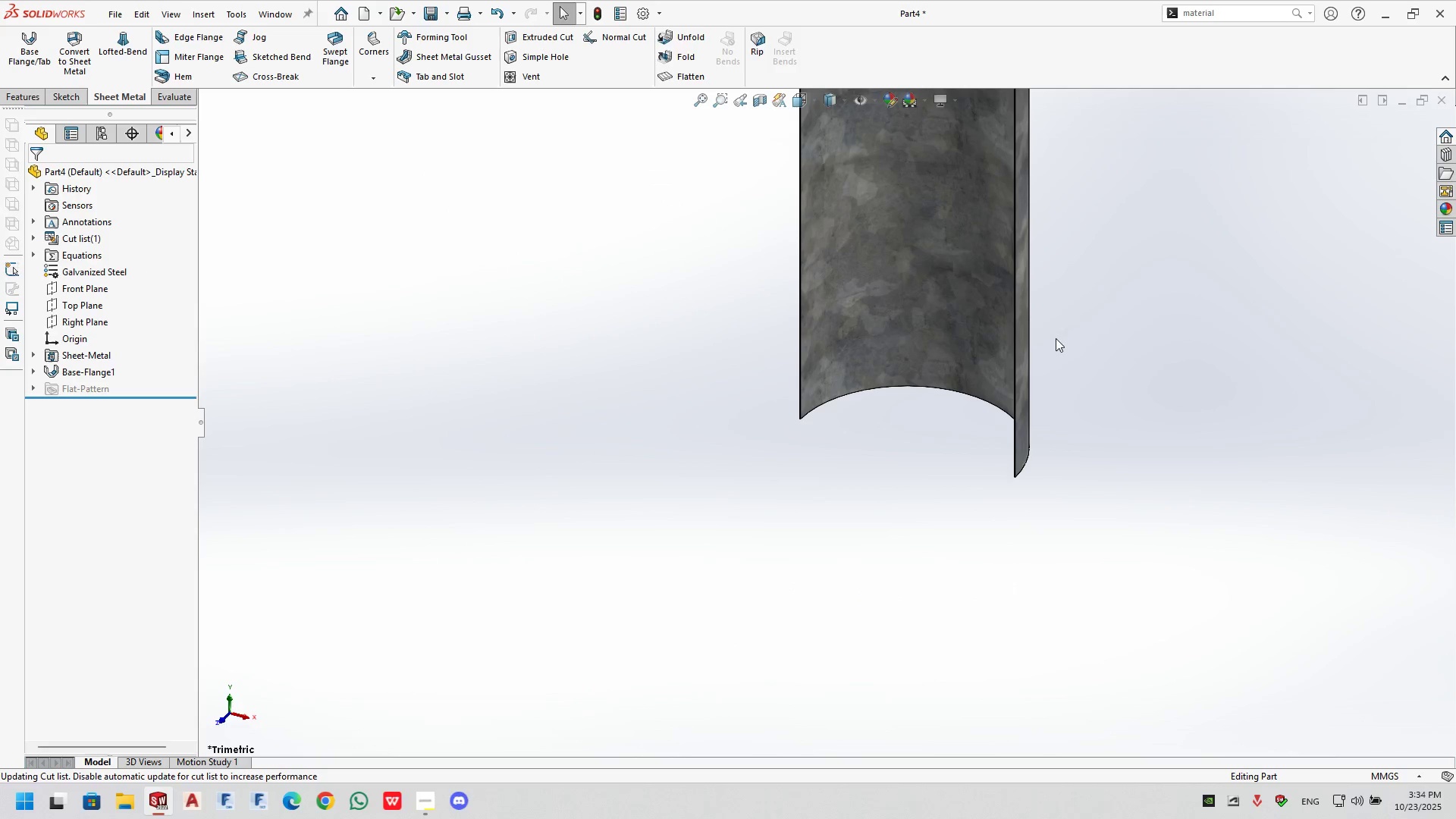 
left_click([1203, 232])
 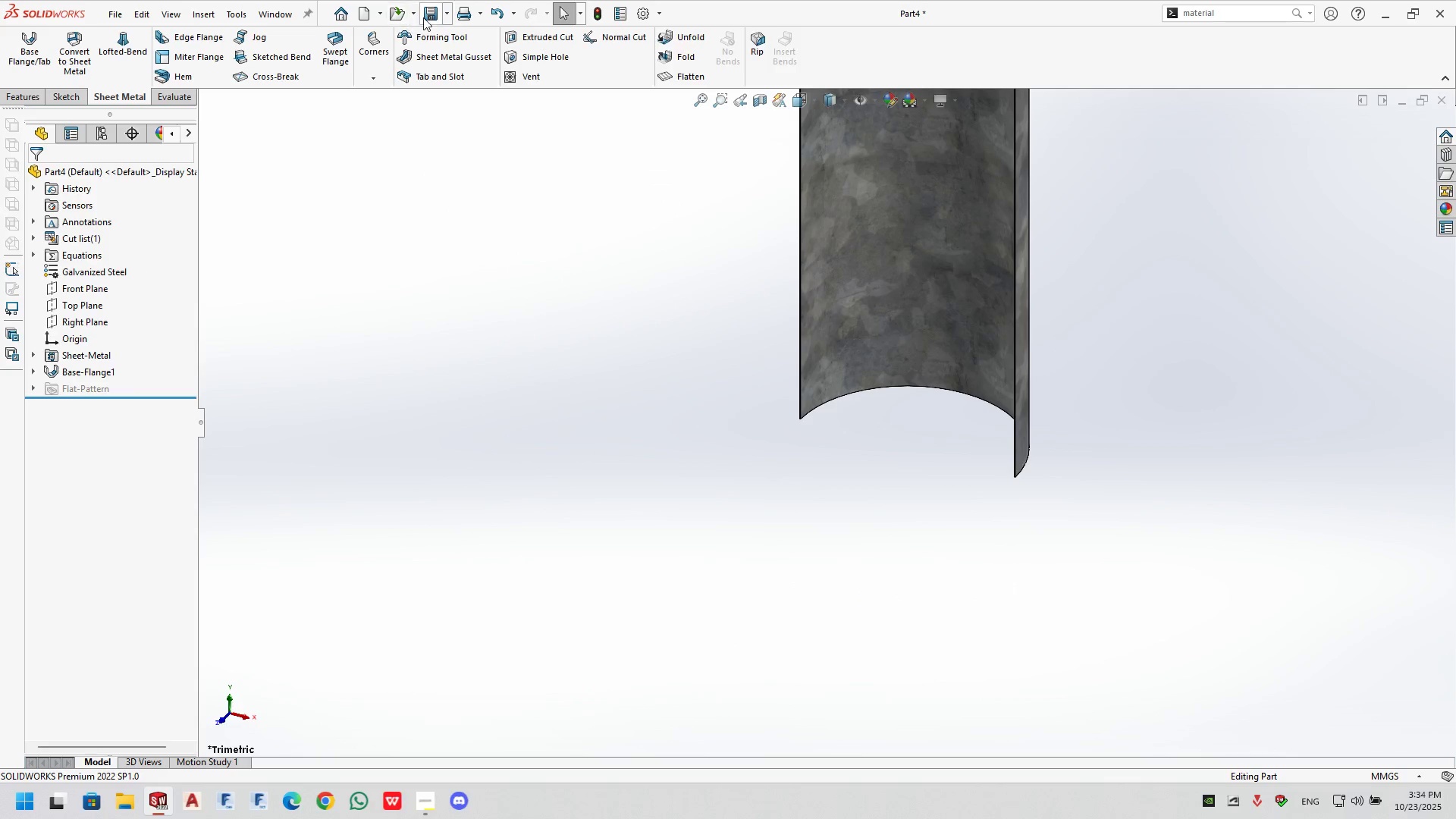 
left_click([449, 11])
 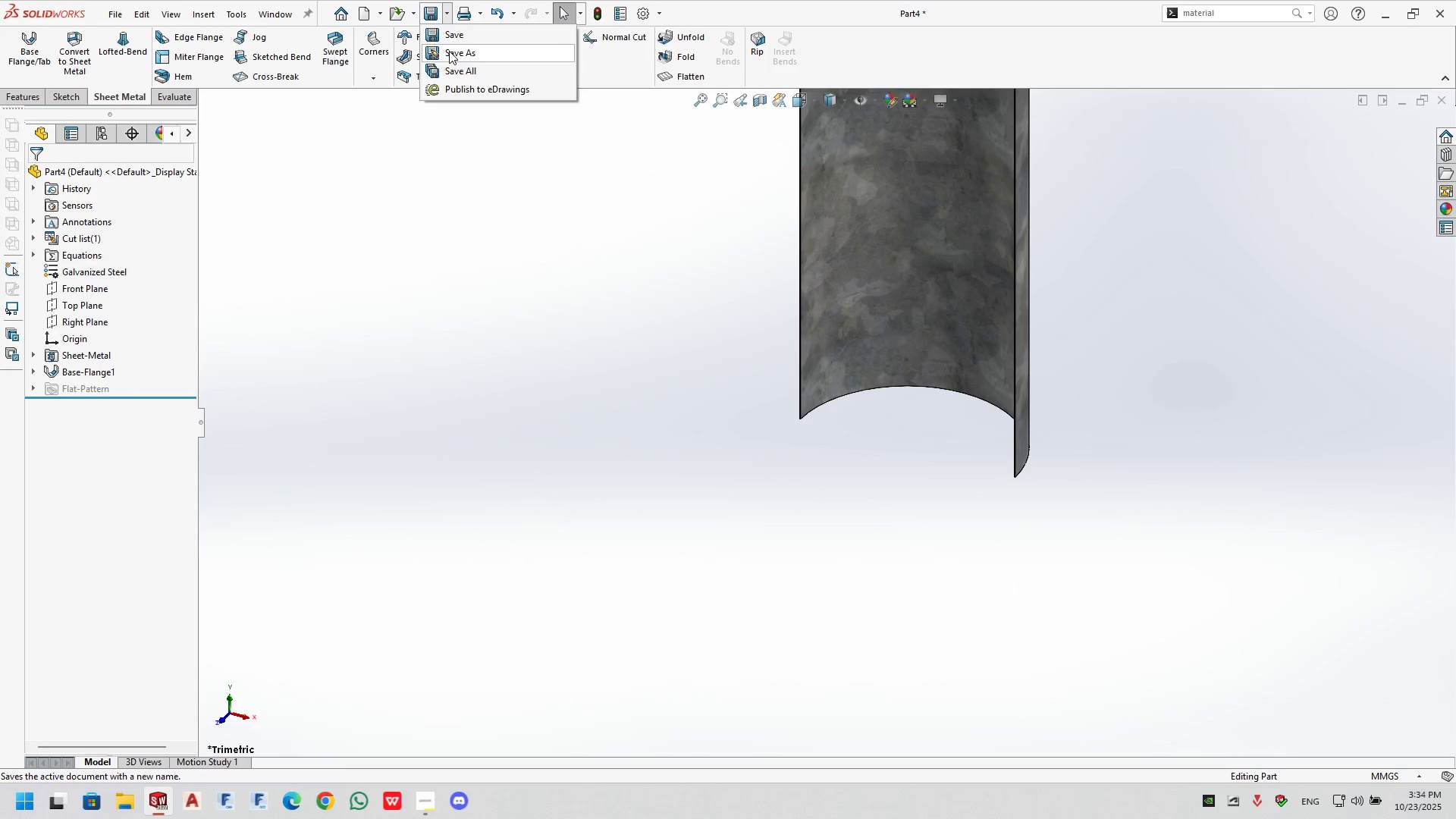 
left_click([449, 51])
 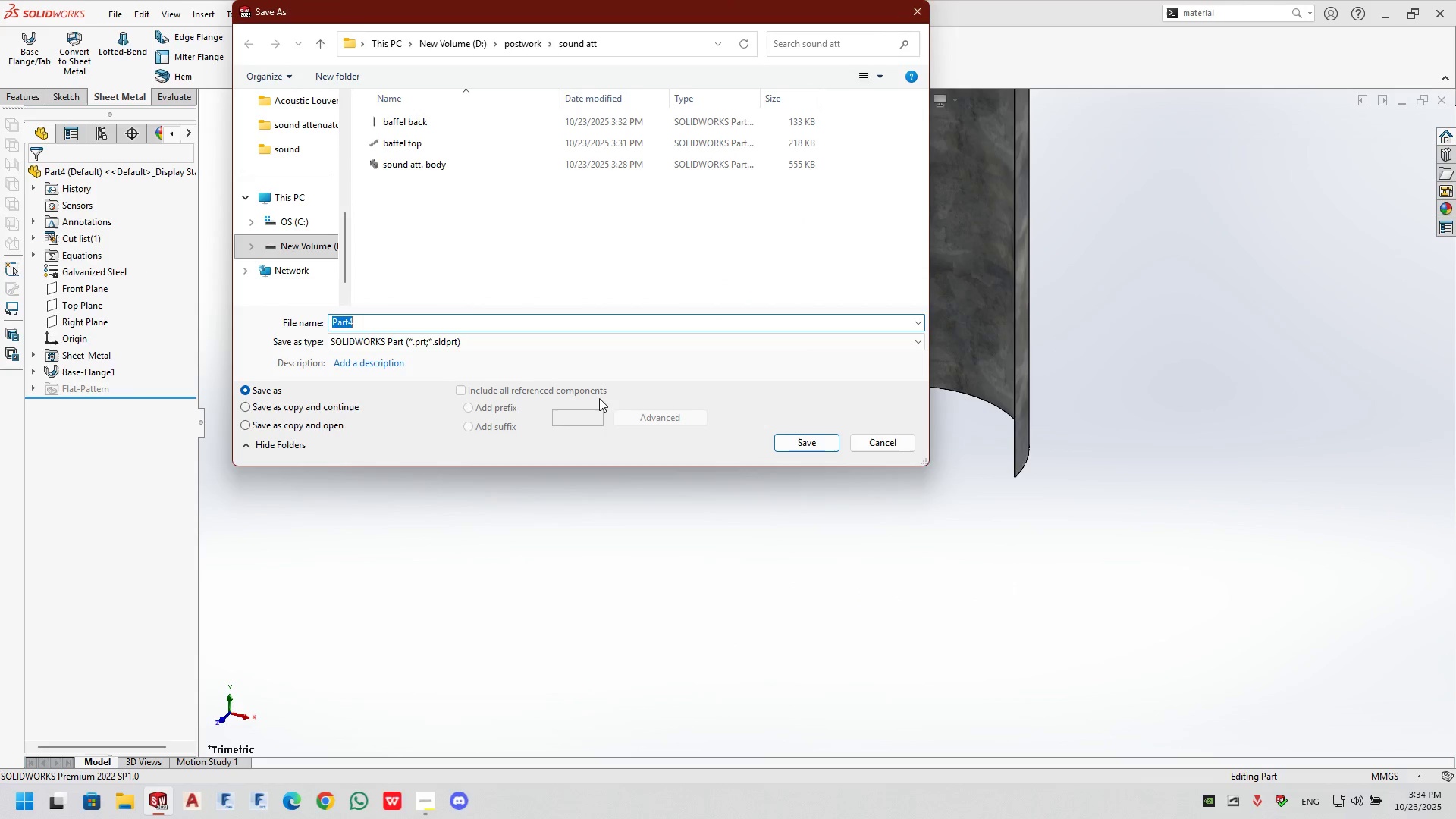 
type(bagg)
key(Backspace)
key(Backspace)
key(Backspace)
type(afe)
key(Backspace)
type(fel front)
 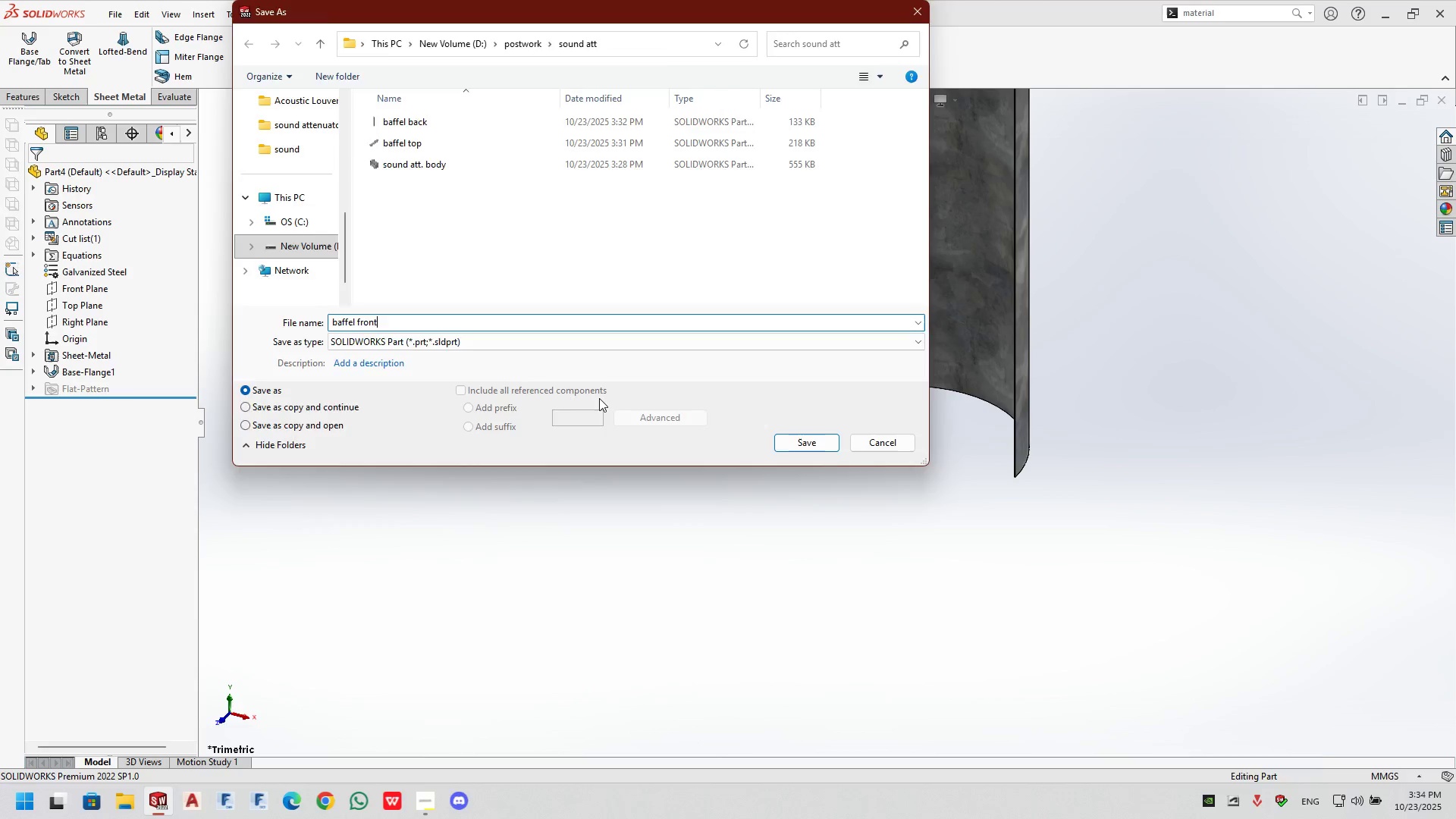 
key(Enter)
 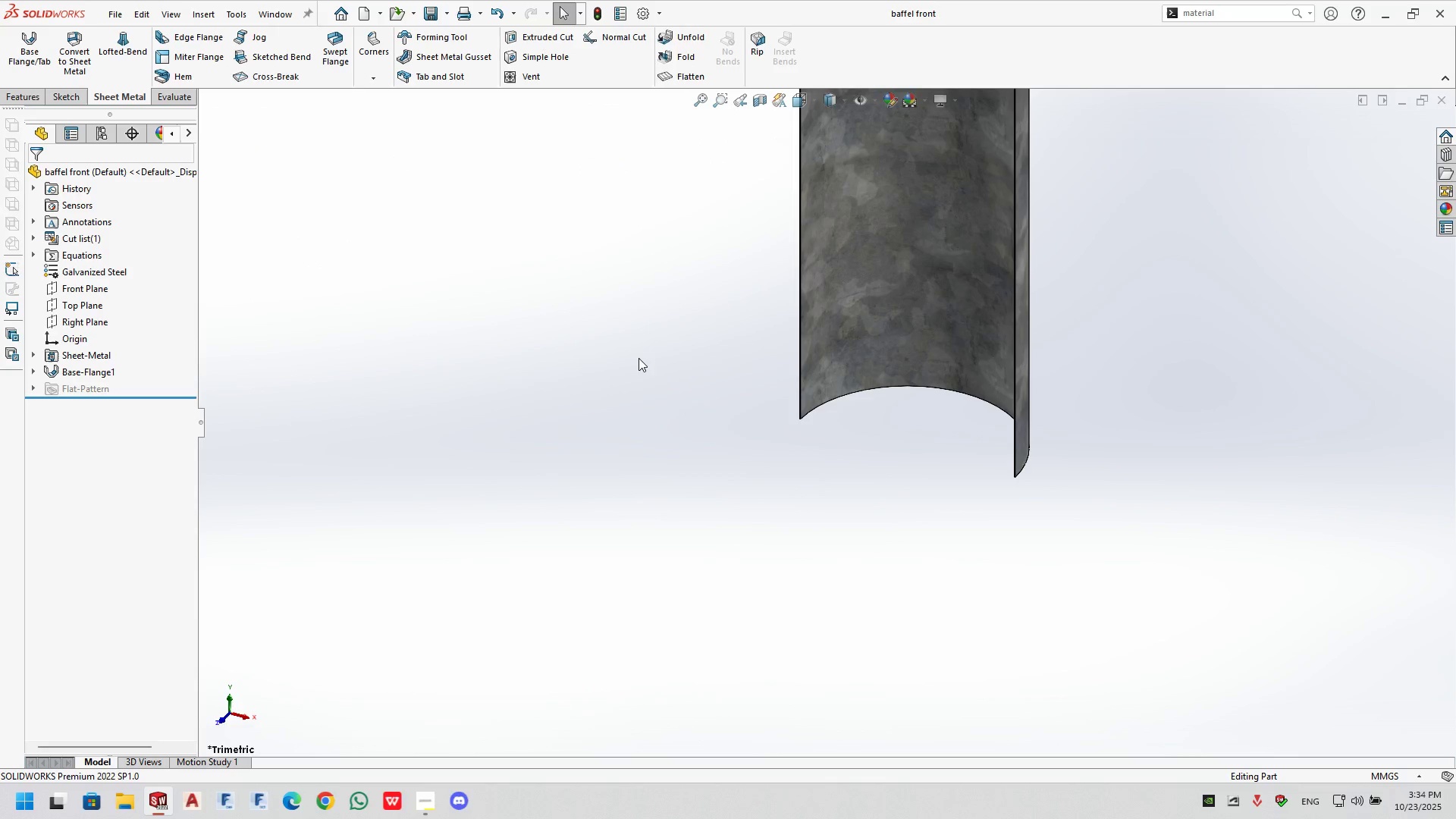 
double_click([642, 356])
 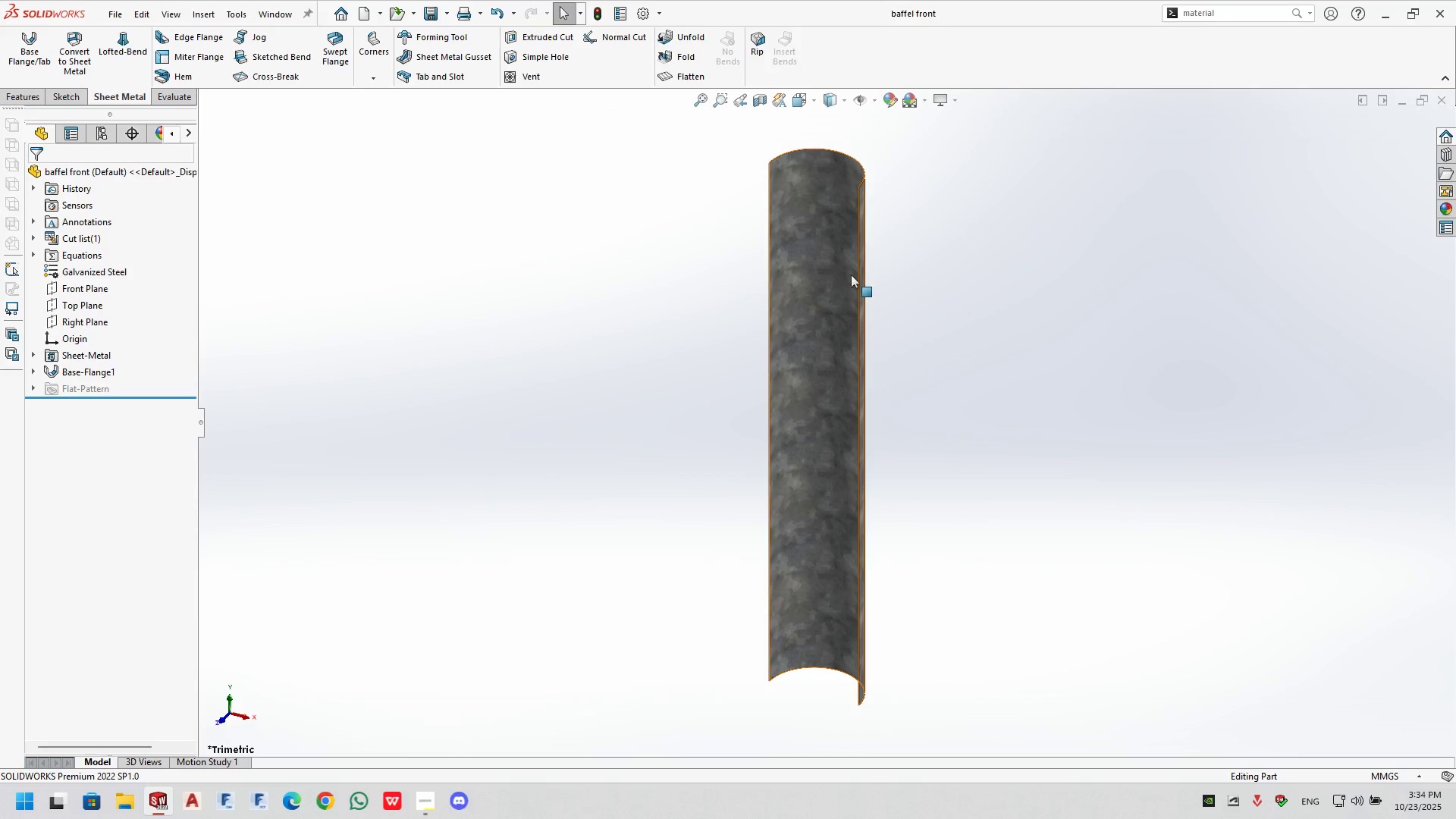 
scroll: coordinate [910, 629], scroll_direction: none, amount: 0.0
 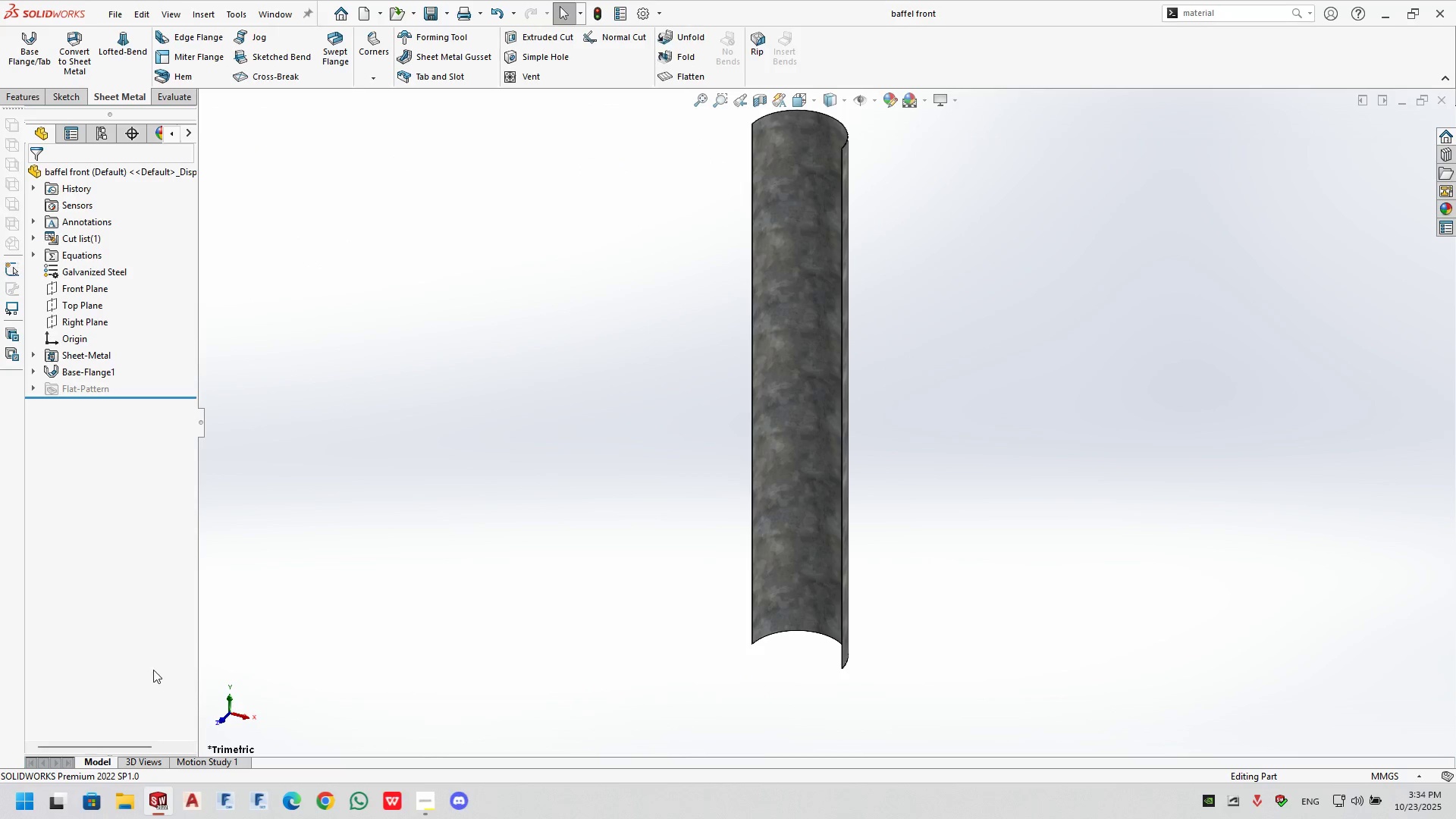 
left_click([121, 736])
 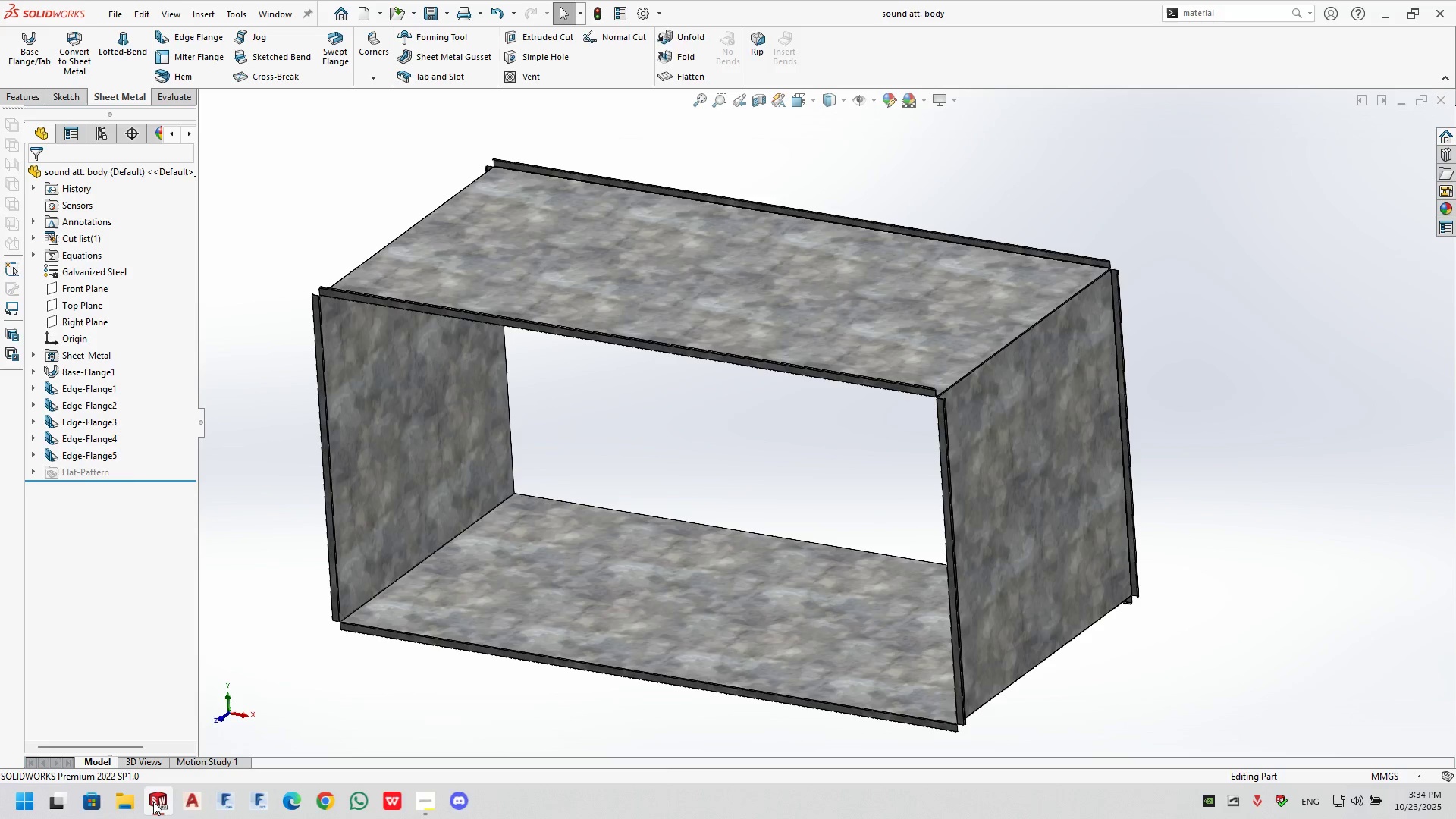 
left_click([249, 722])
 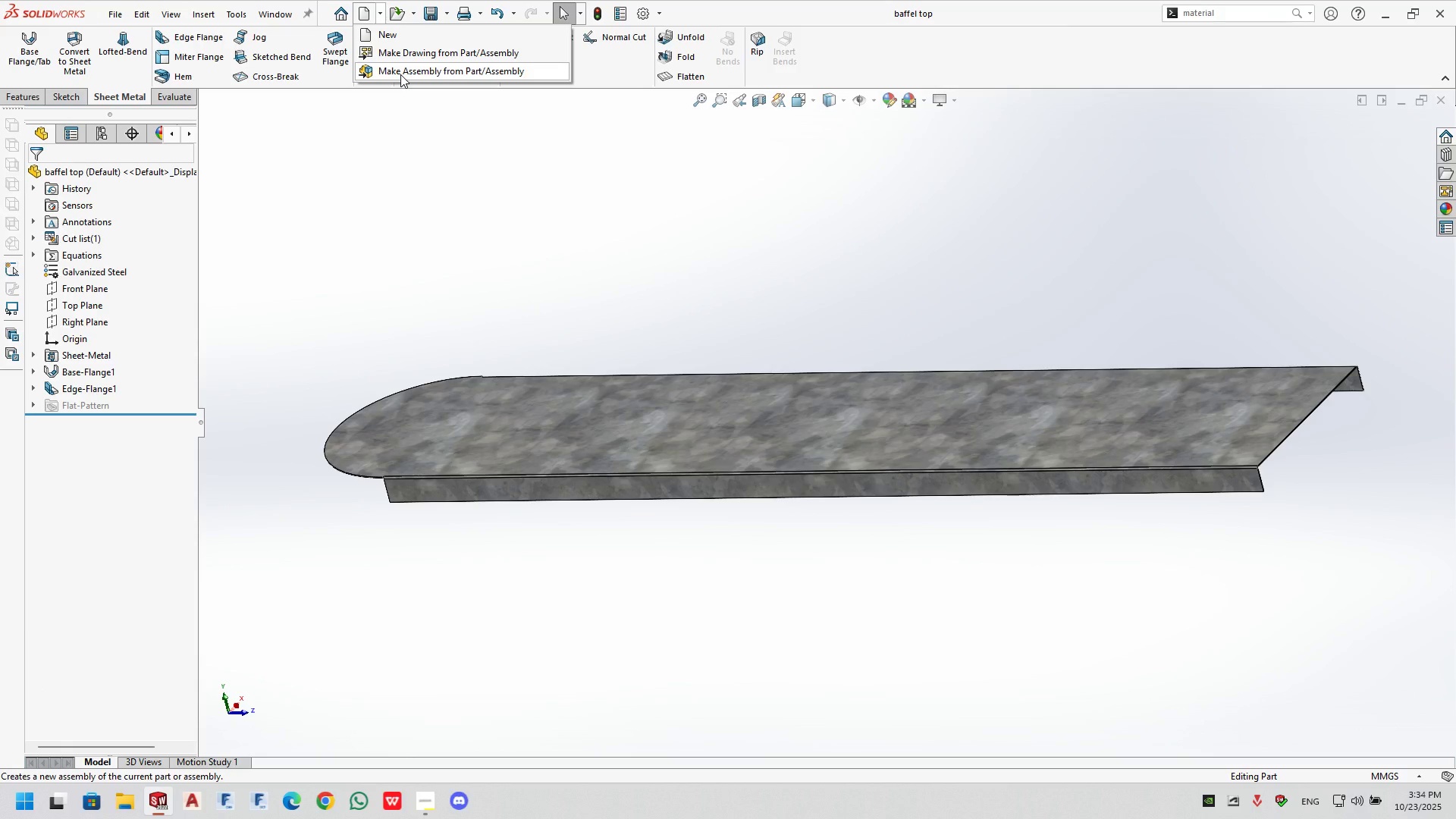 
wait(7.99)
 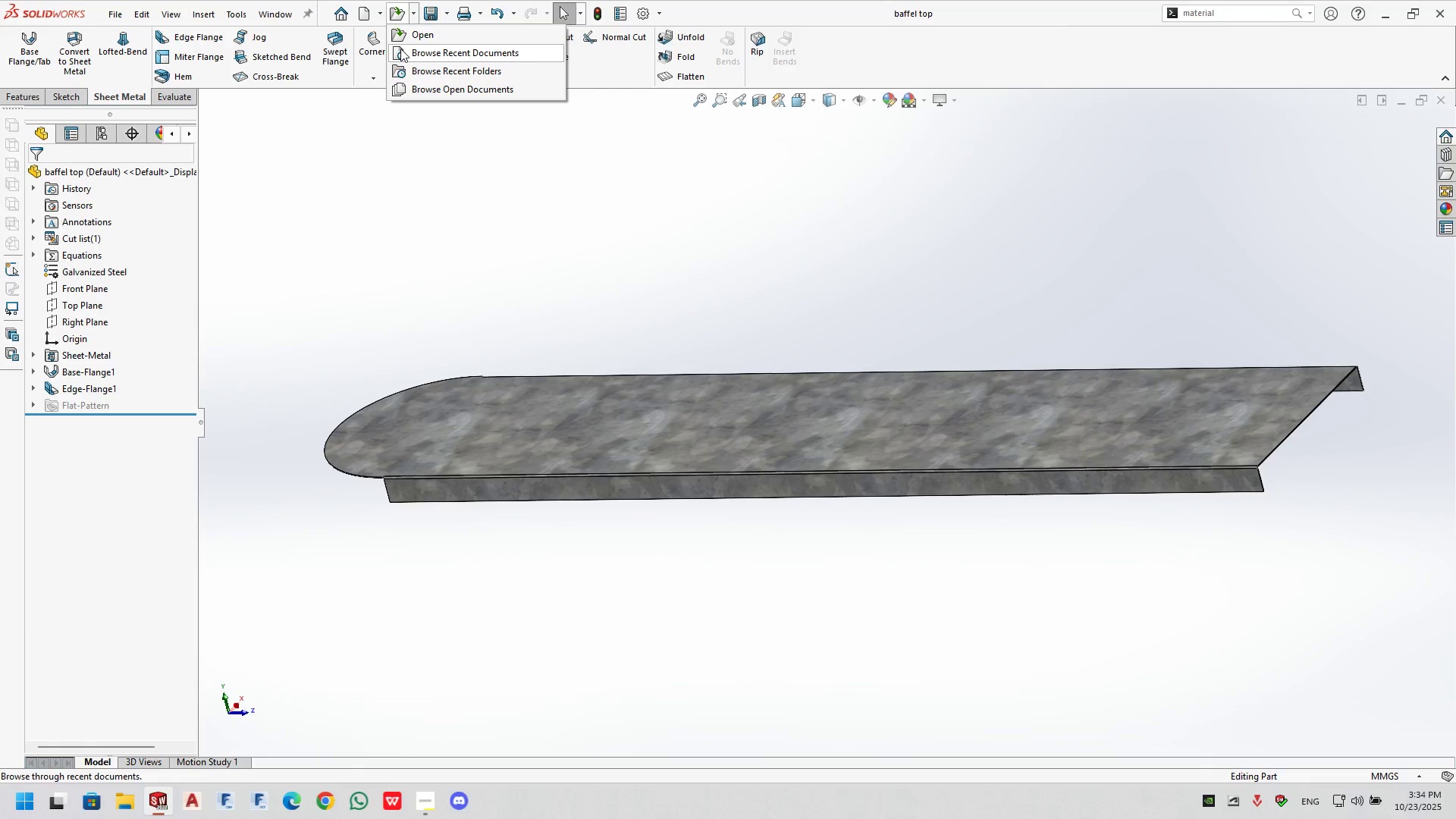 
left_click([400, 74])
 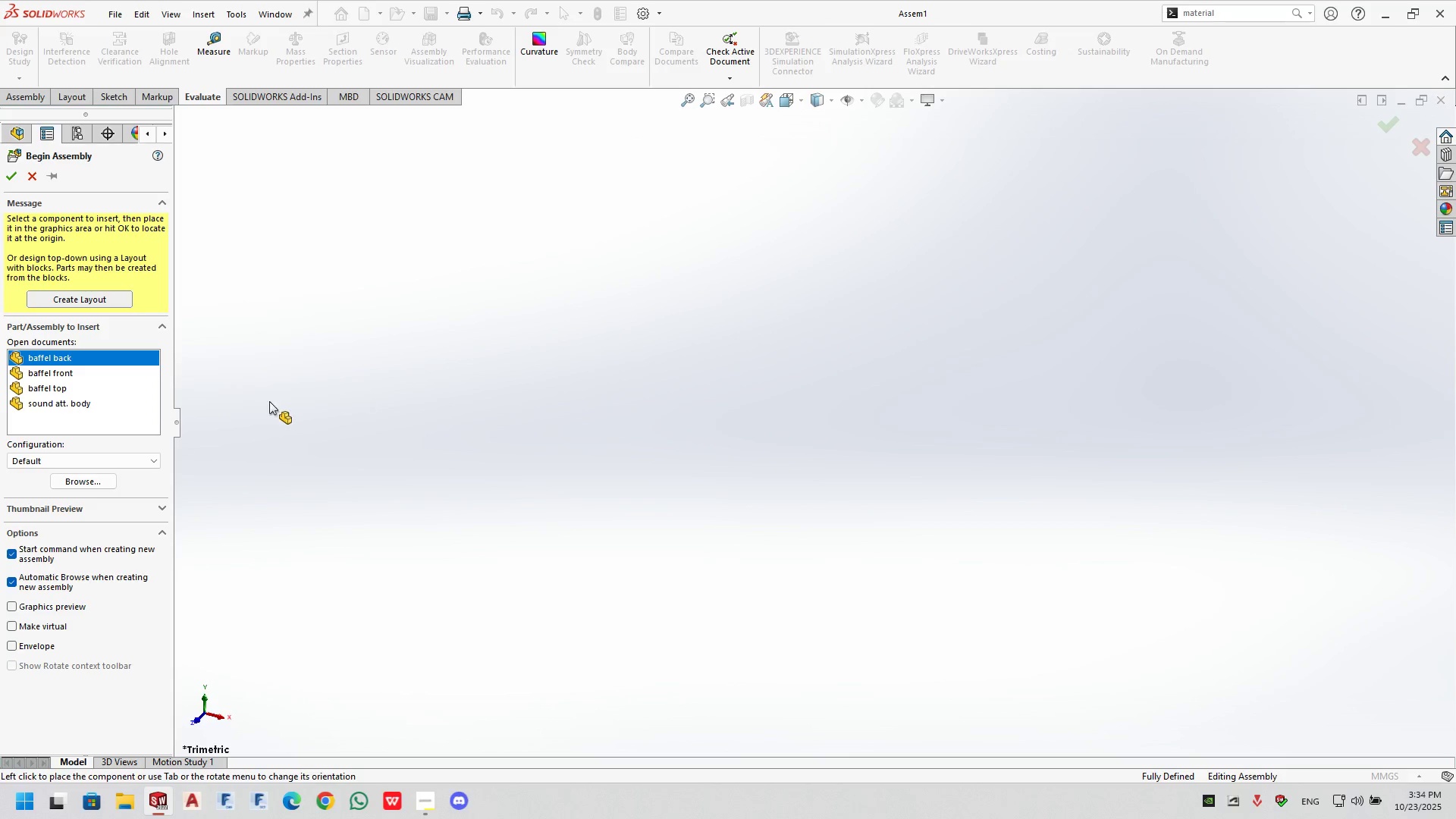 
left_click([670, 386])
 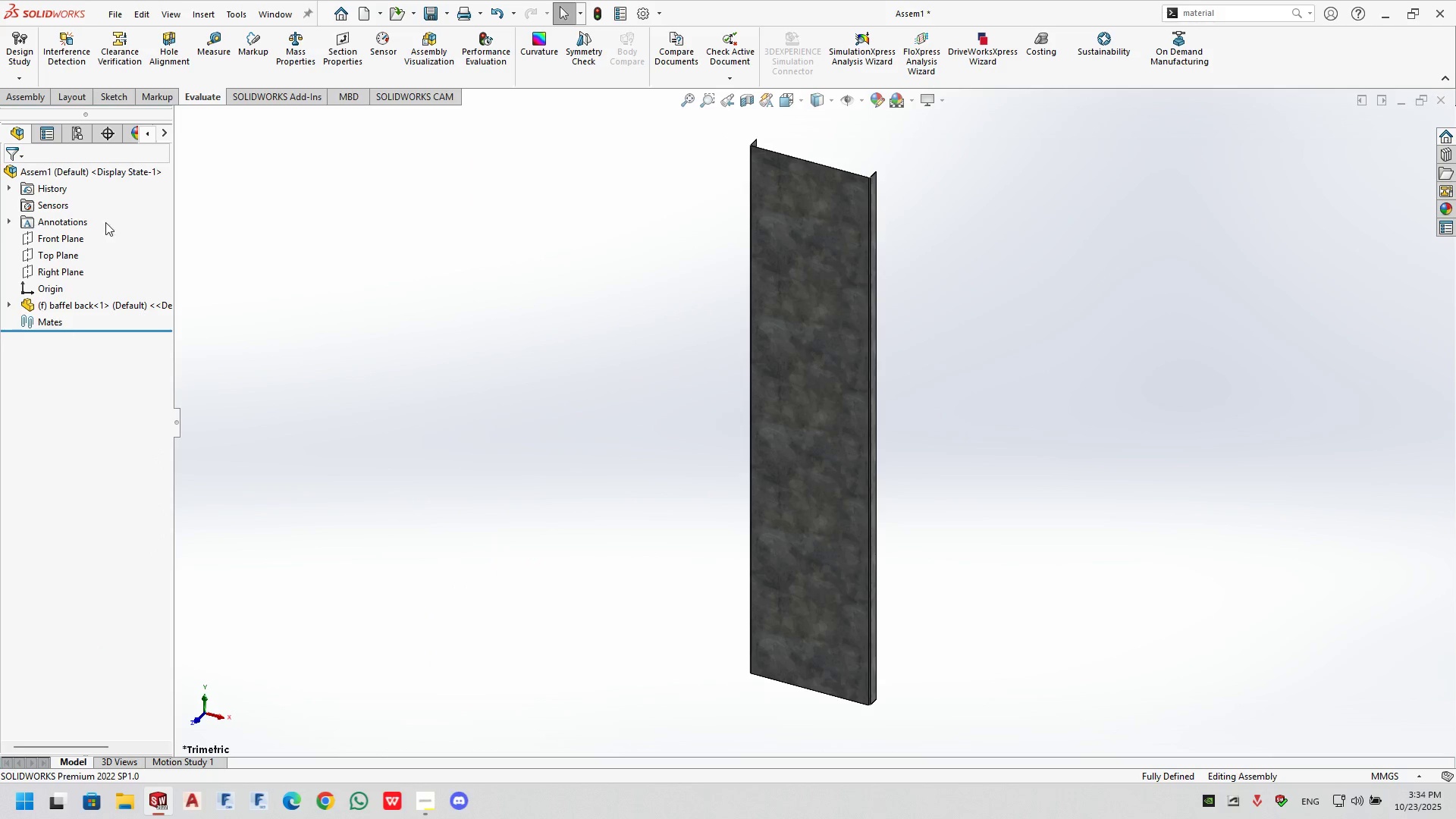 
left_click([52, 98])
 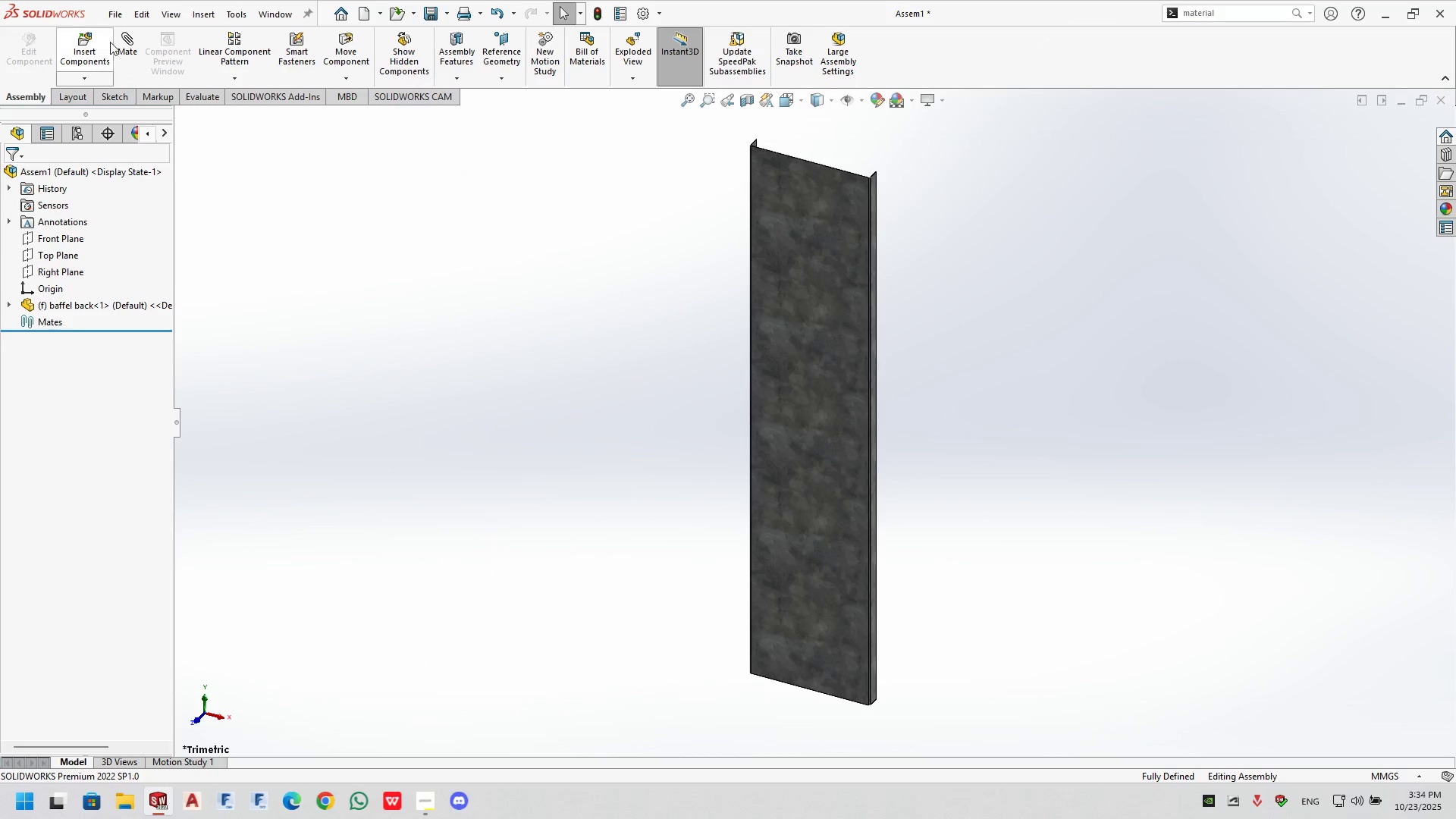 
triple_click([102, 40])
 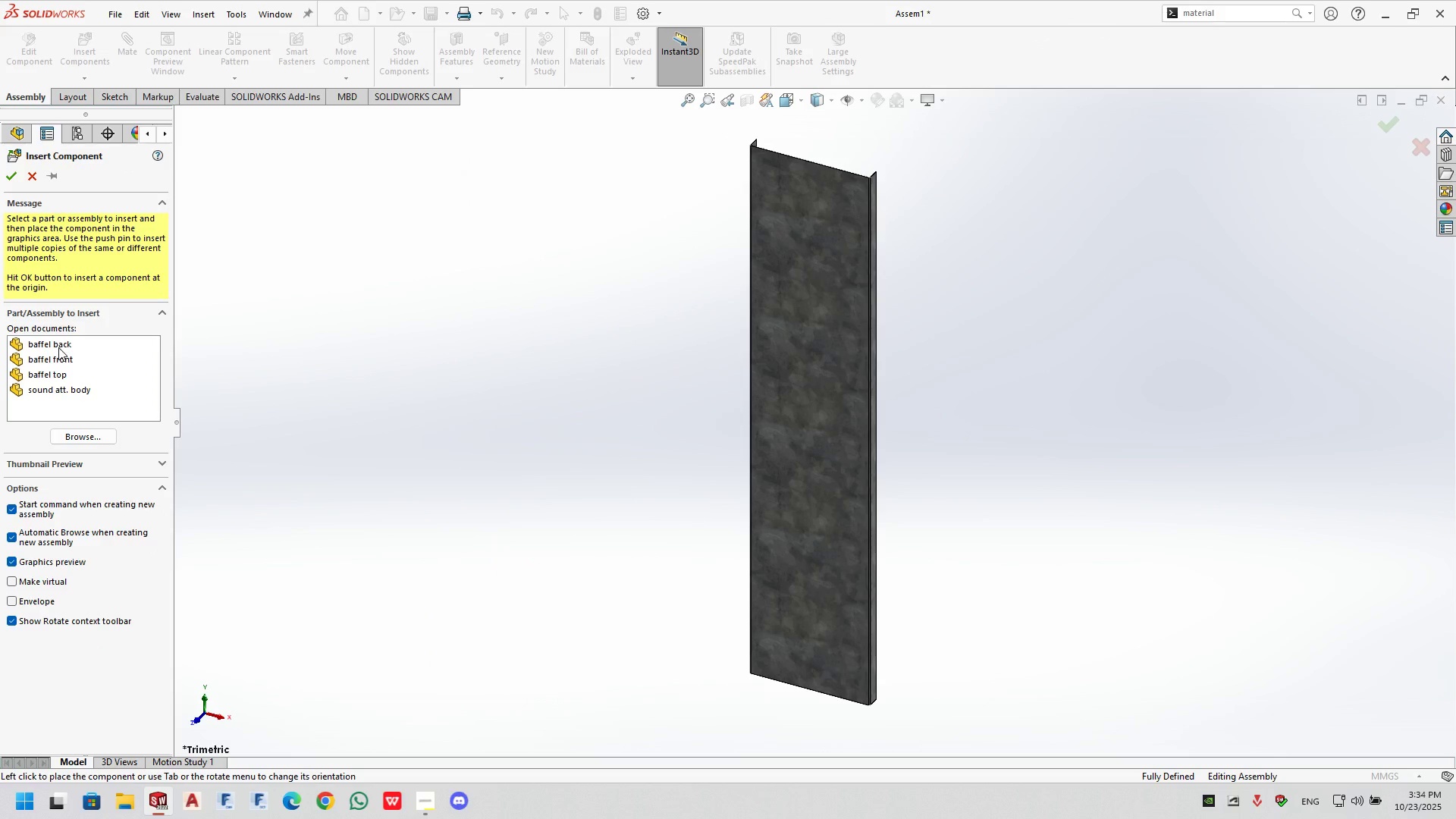 
left_click([58, 359])
 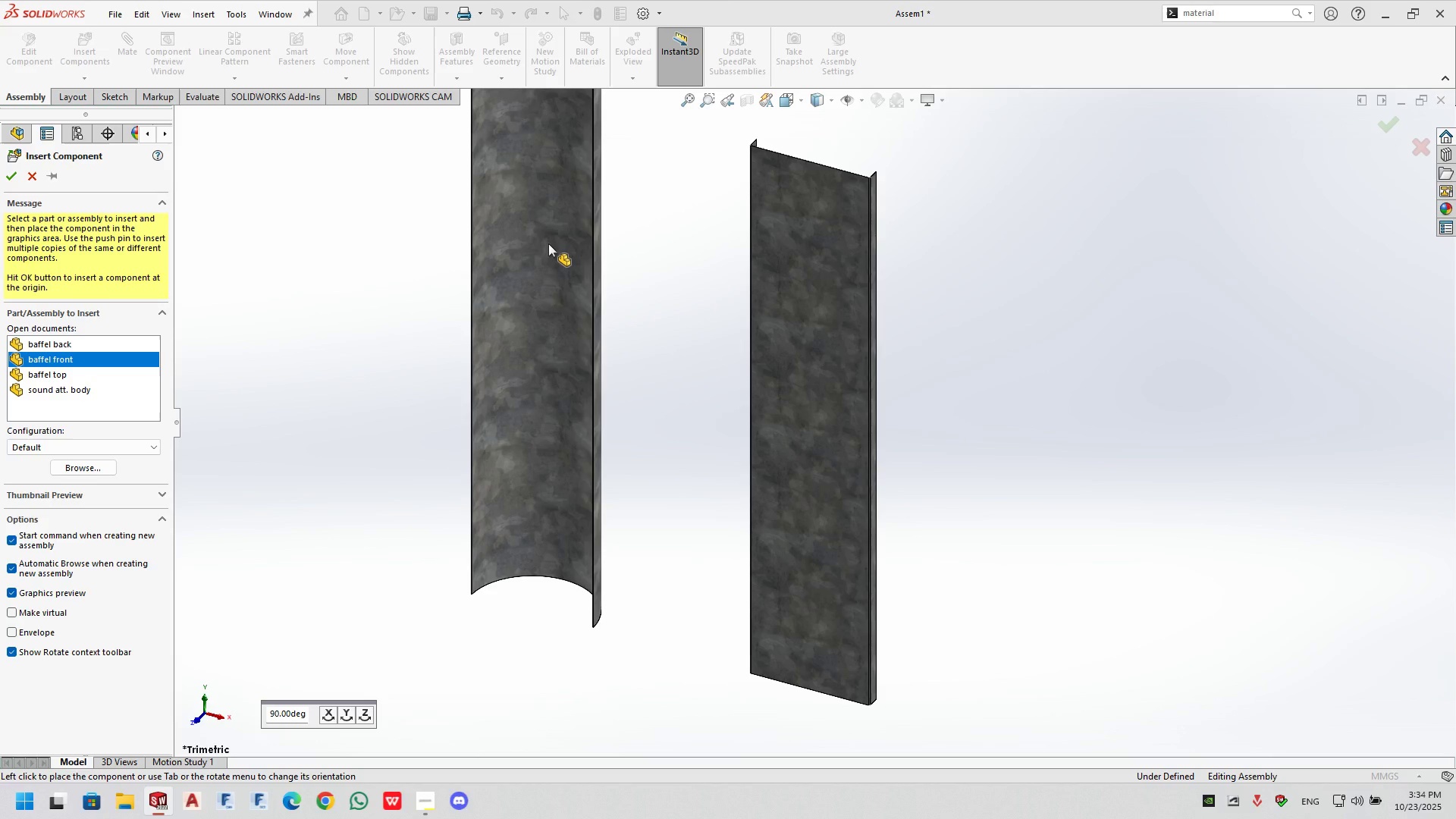 
key(Escape)
 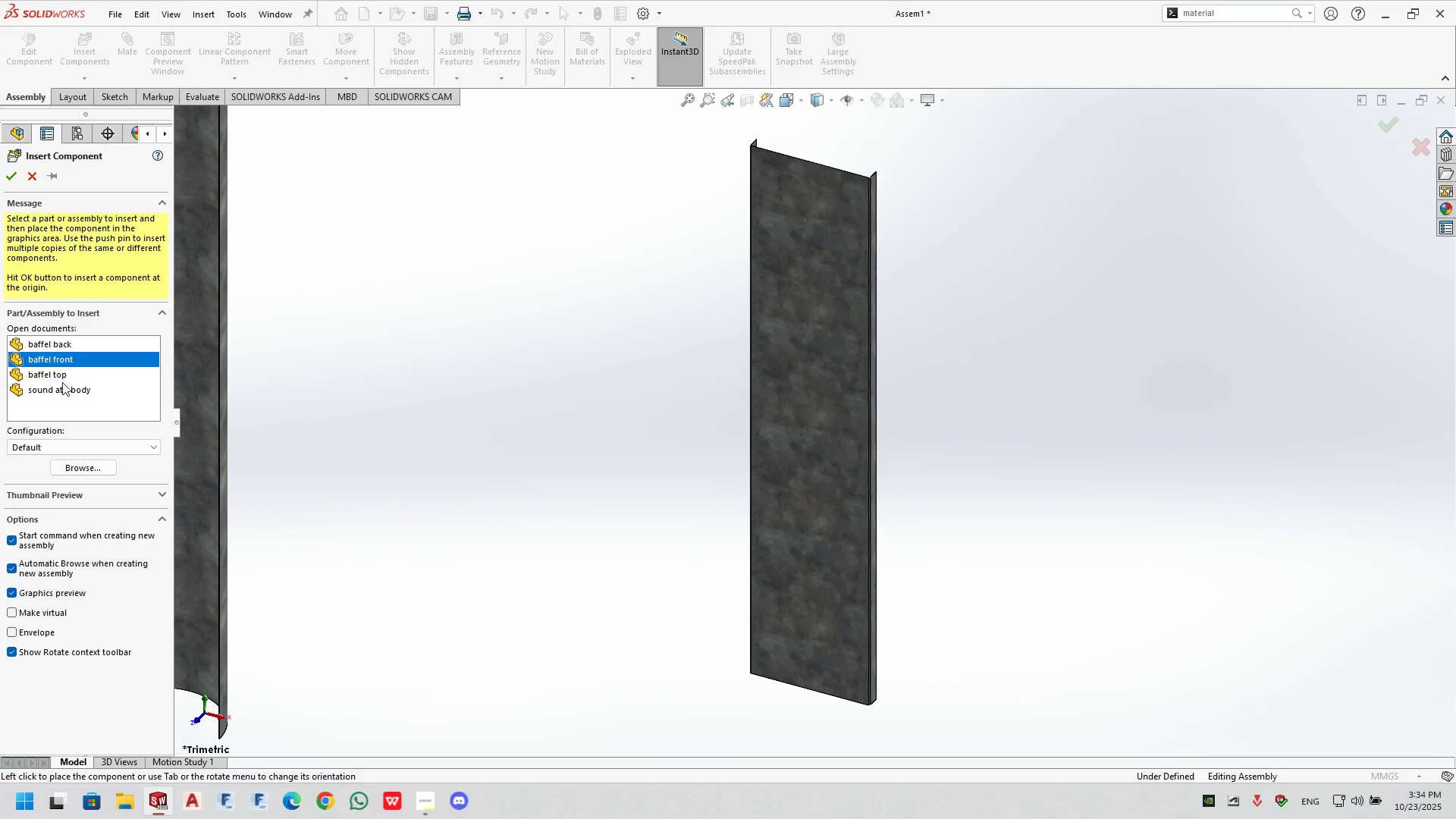 
key(Escape)
 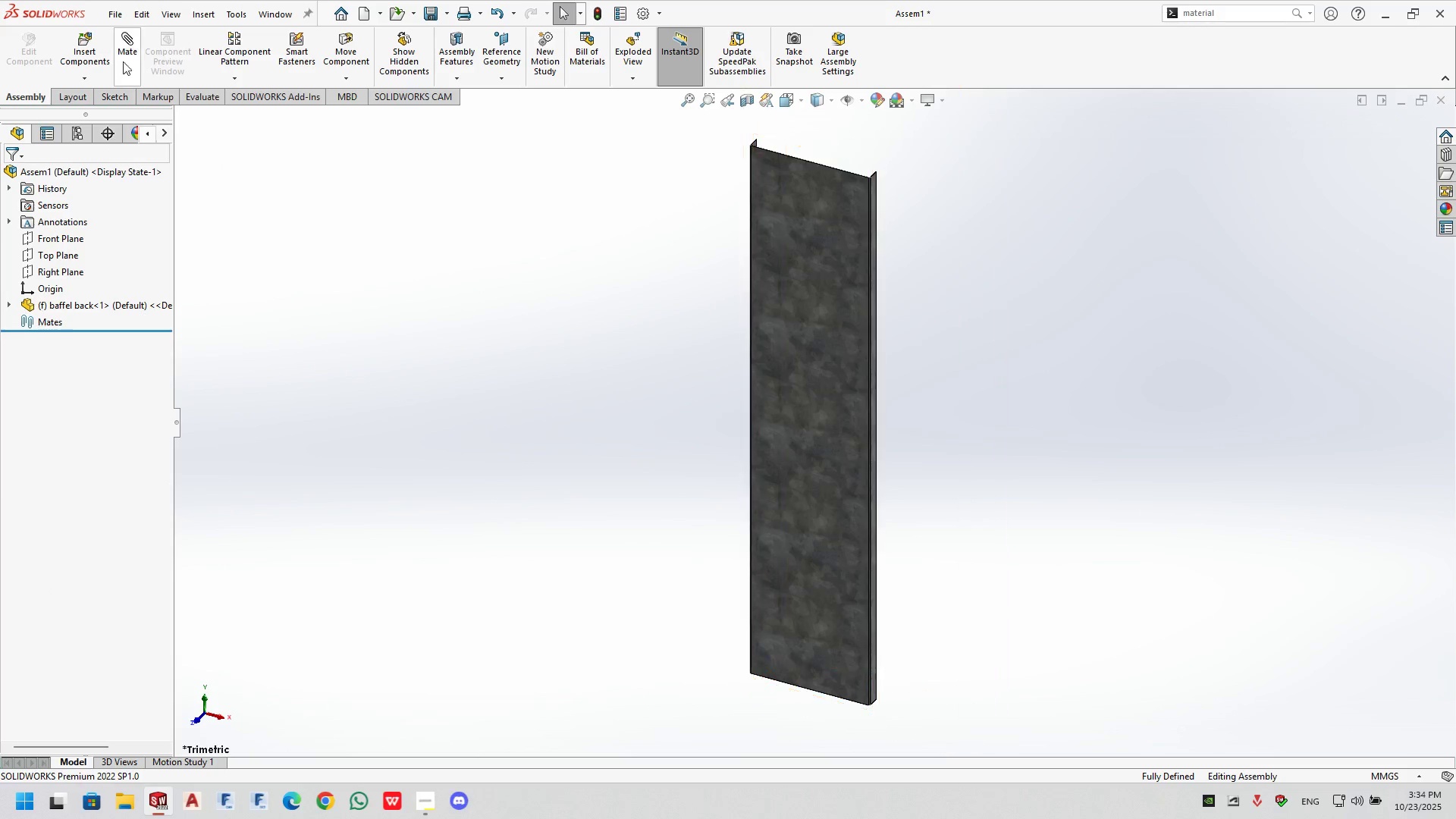 
left_click([94, 40])
 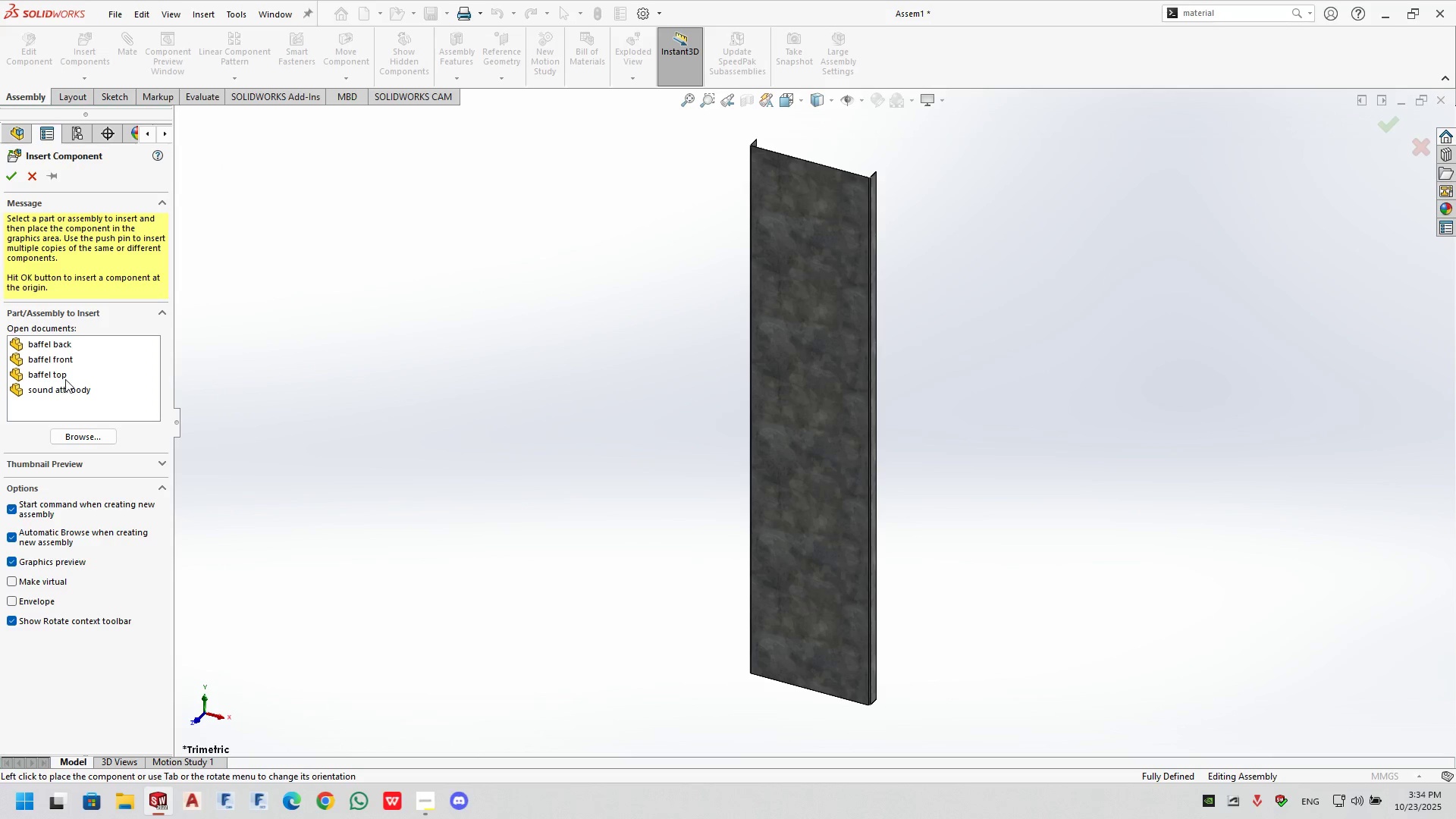 
left_click([64, 376])
 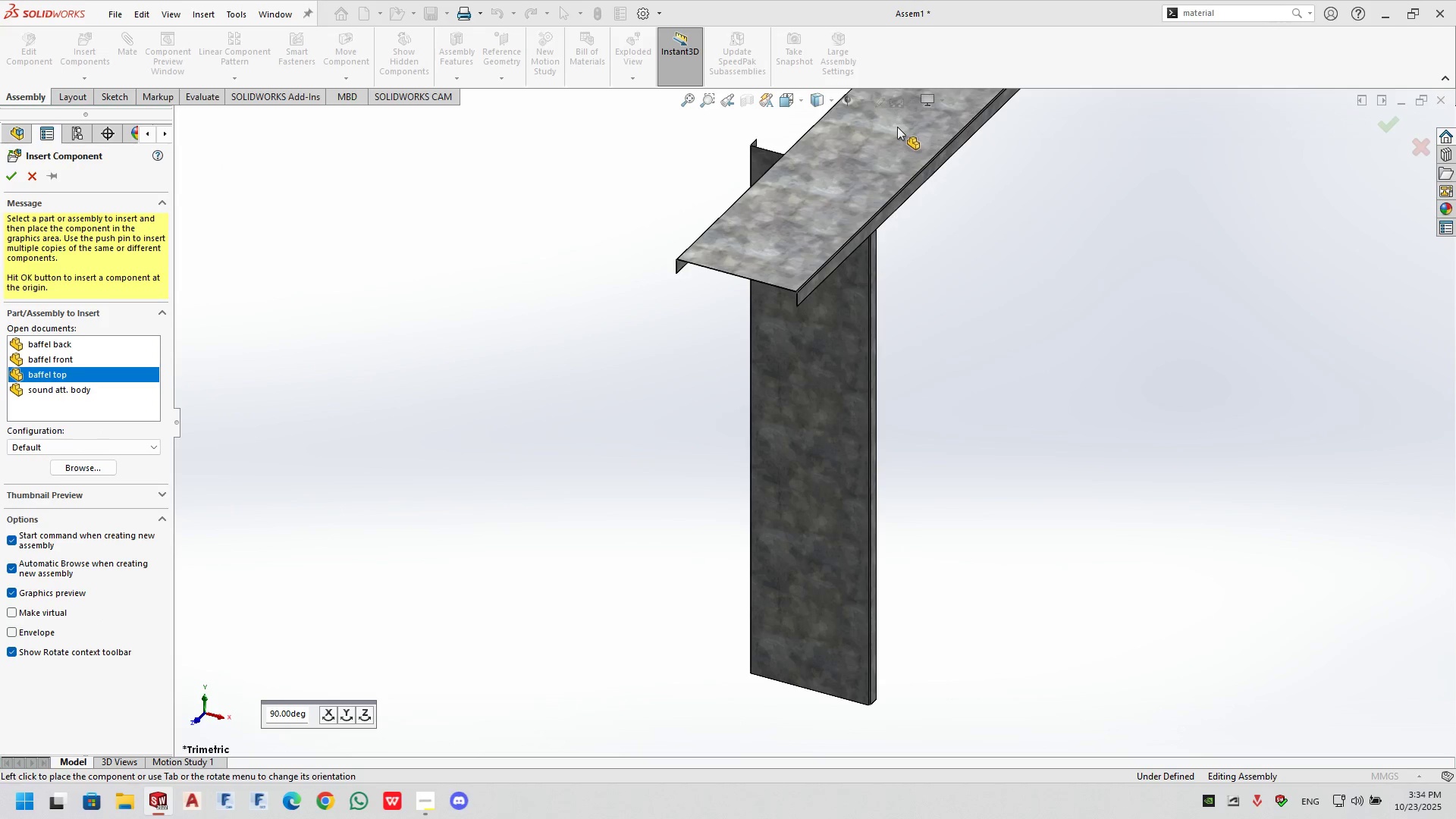 
left_click([903, 124])
 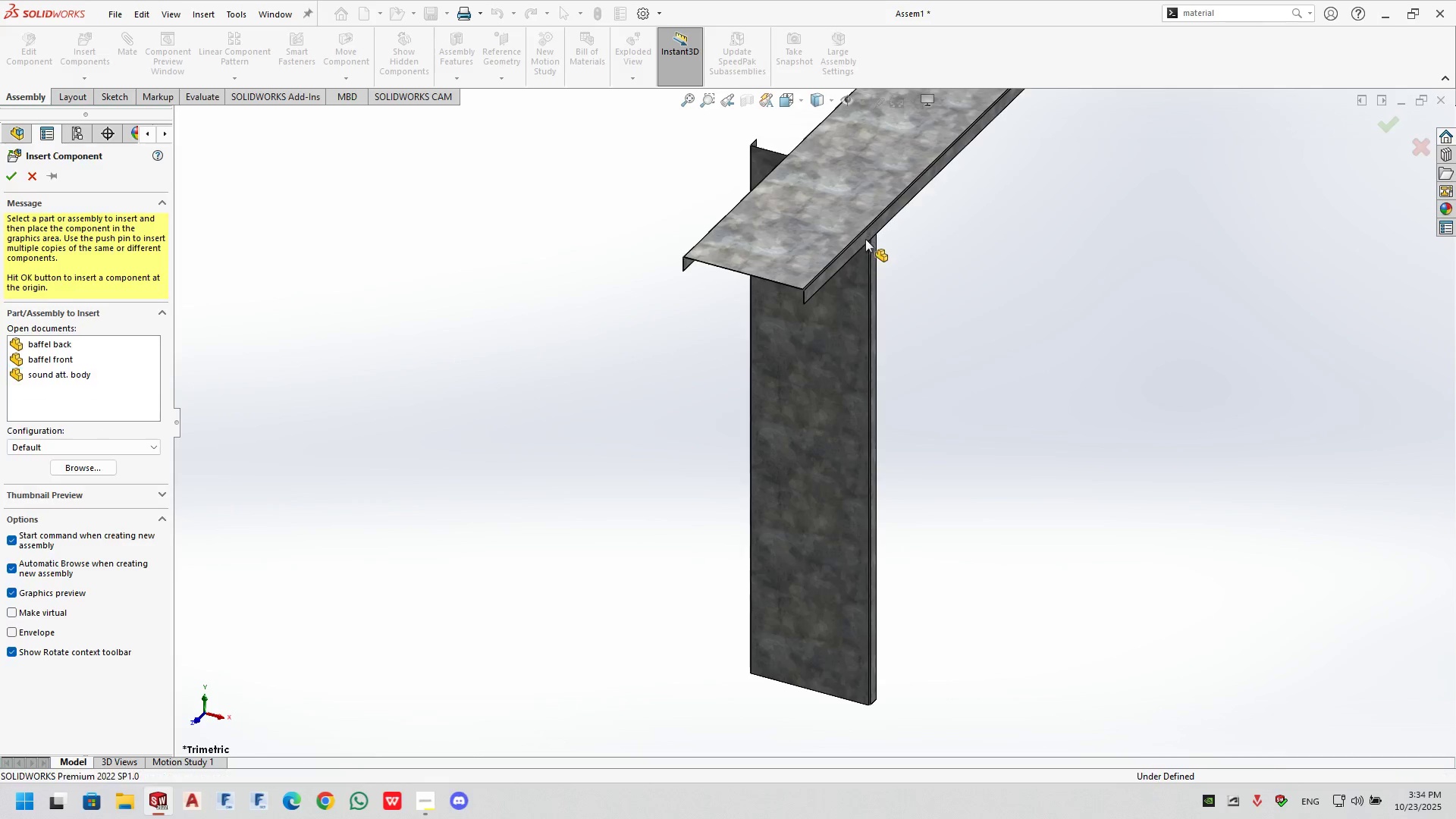 
scroll: coordinate [850, 490], scroll_direction: down, amount: 22.0
 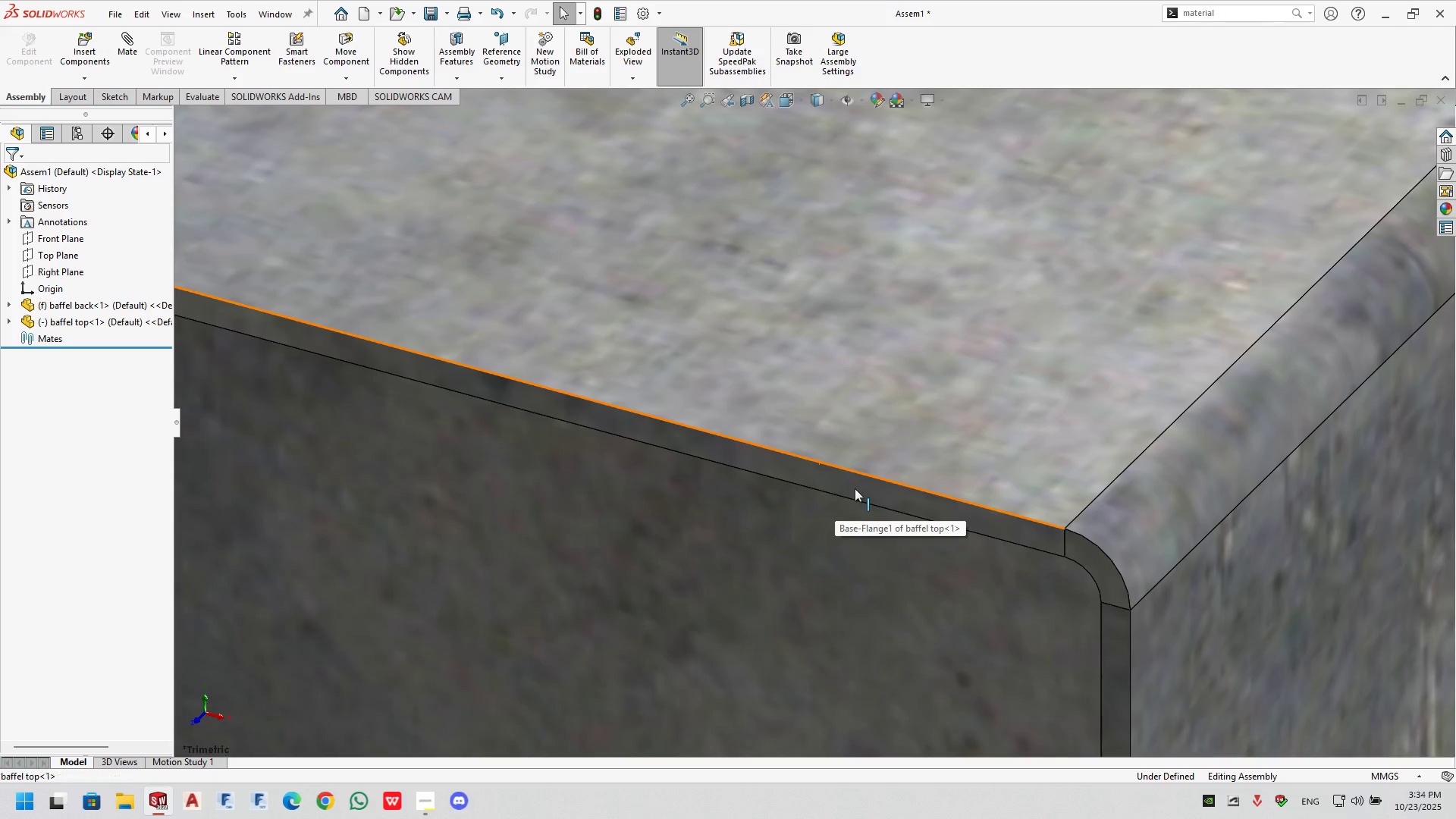 
left_click([855, 488])
 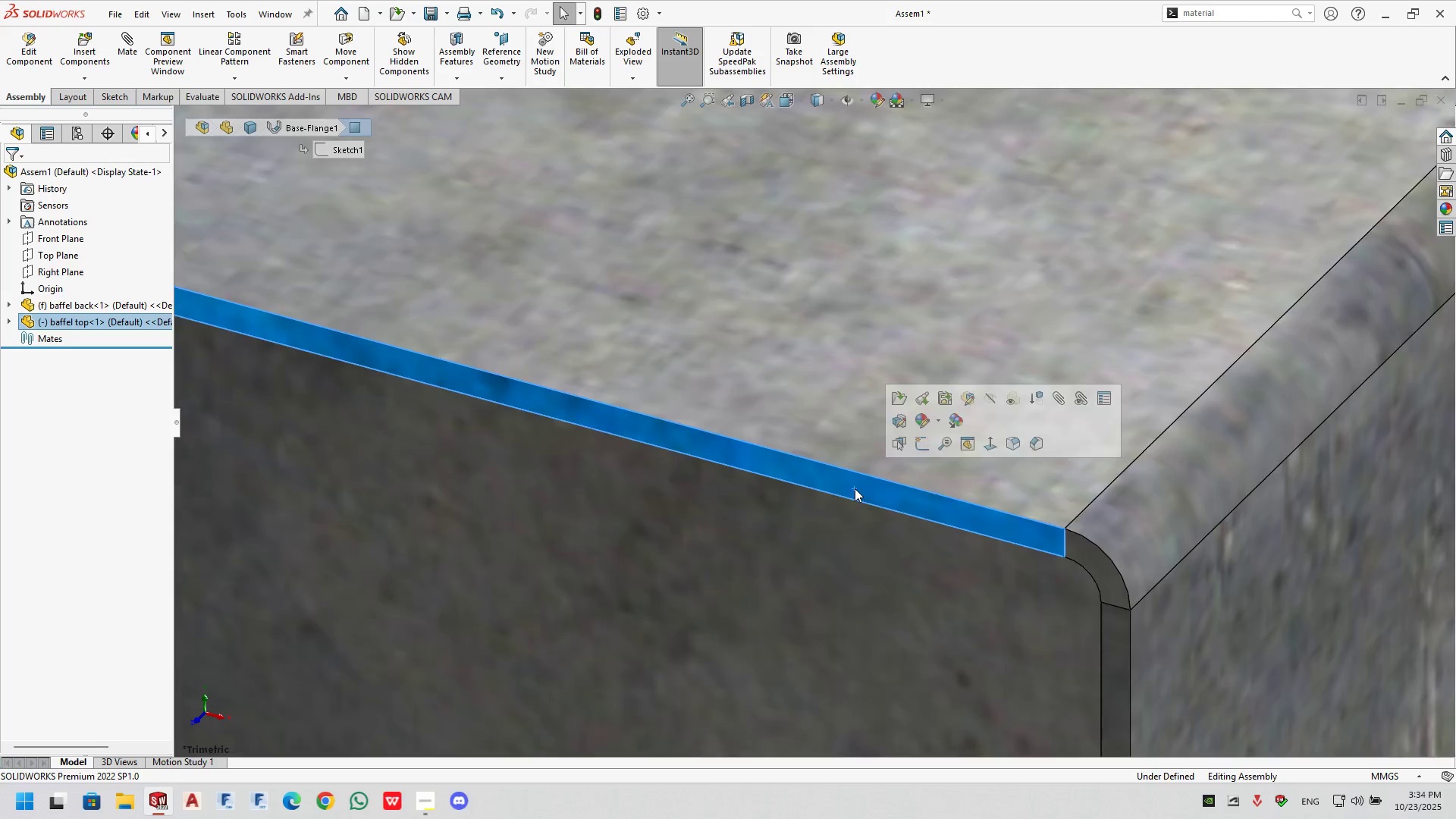 
scroll: coordinate [585, 292], scroll_direction: up, amount: 13.0
 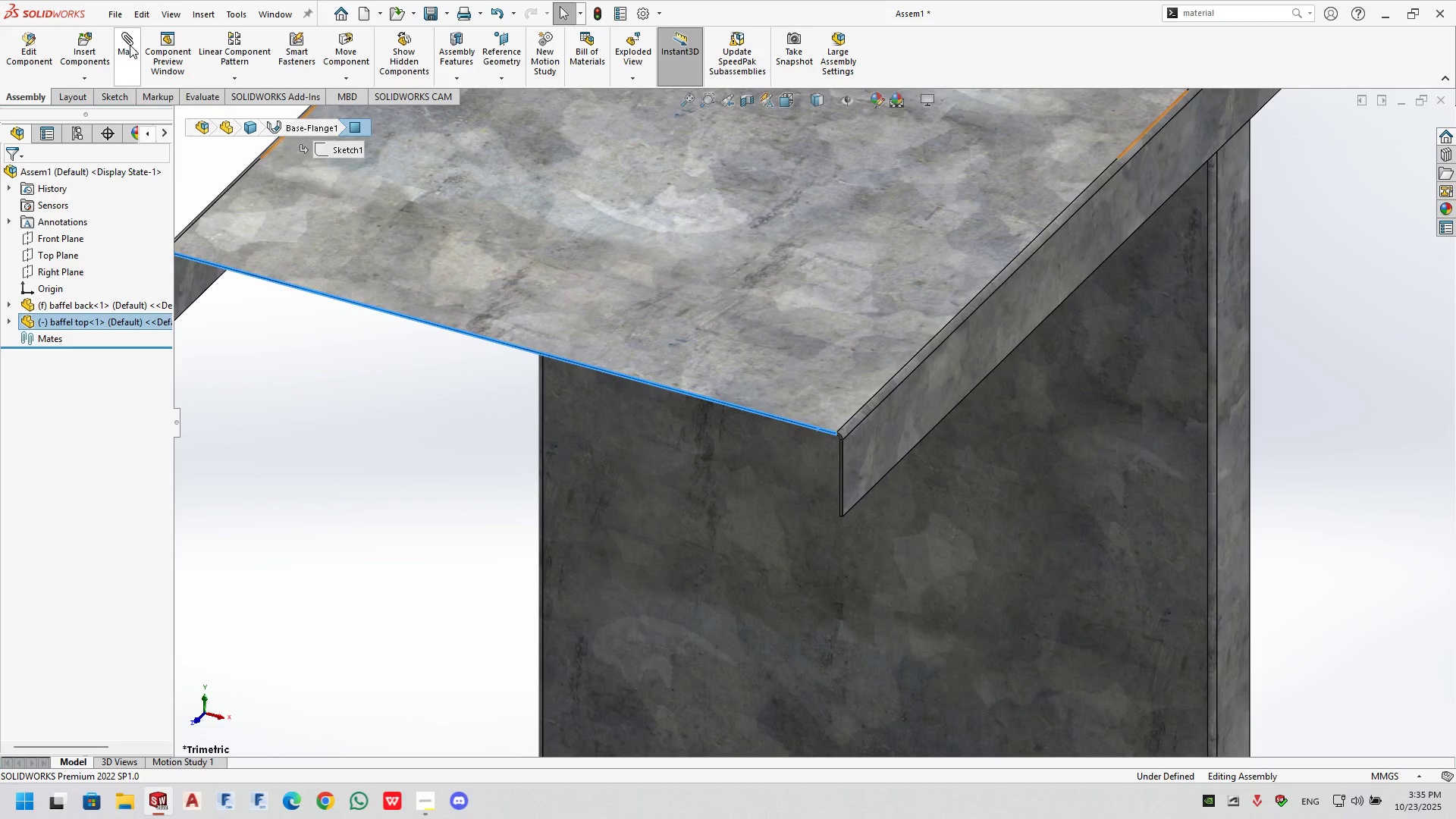 
left_click([130, 45])
 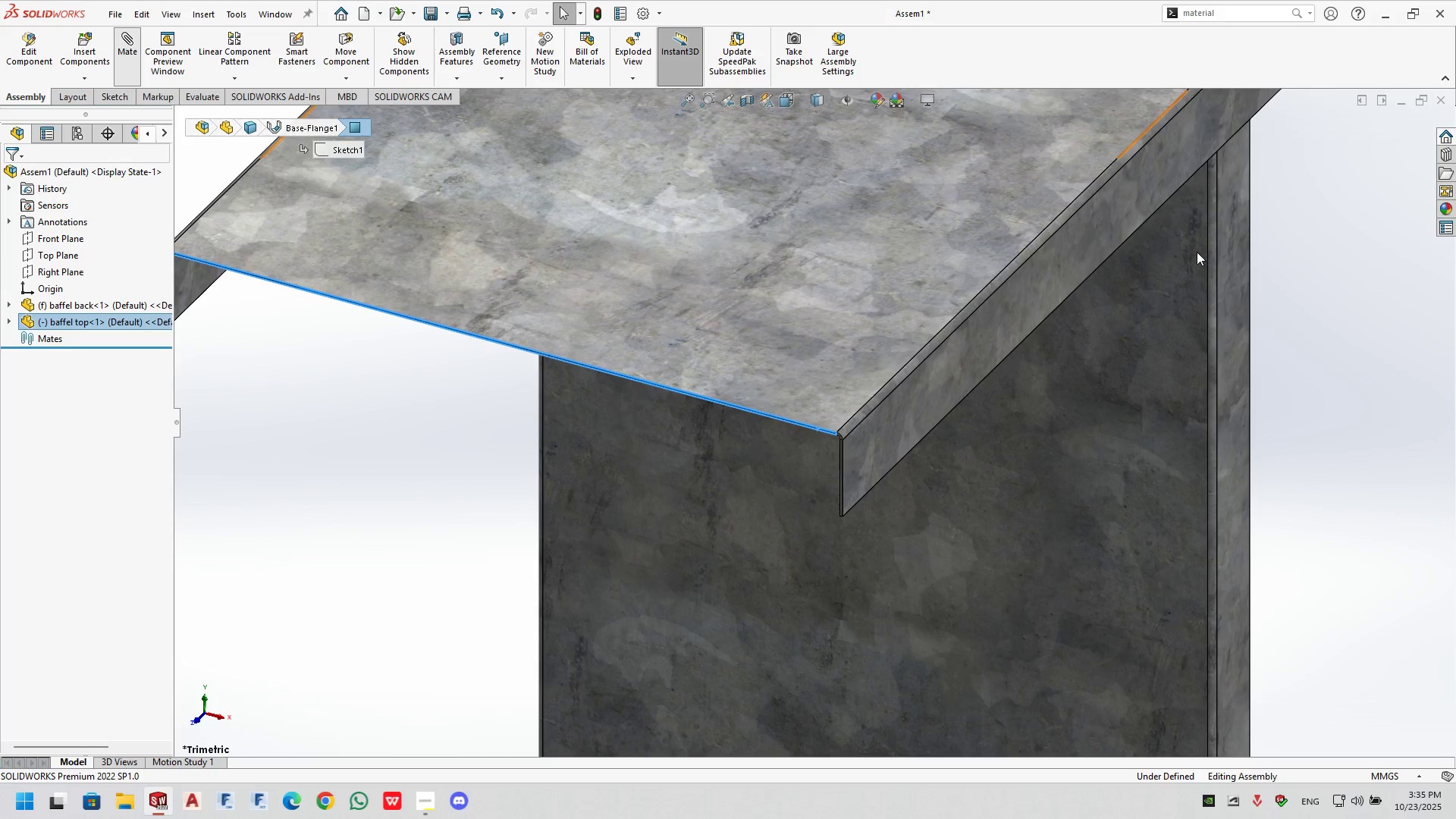 
scroll: coordinate [1184, 252], scroll_direction: up, amount: 2.0
 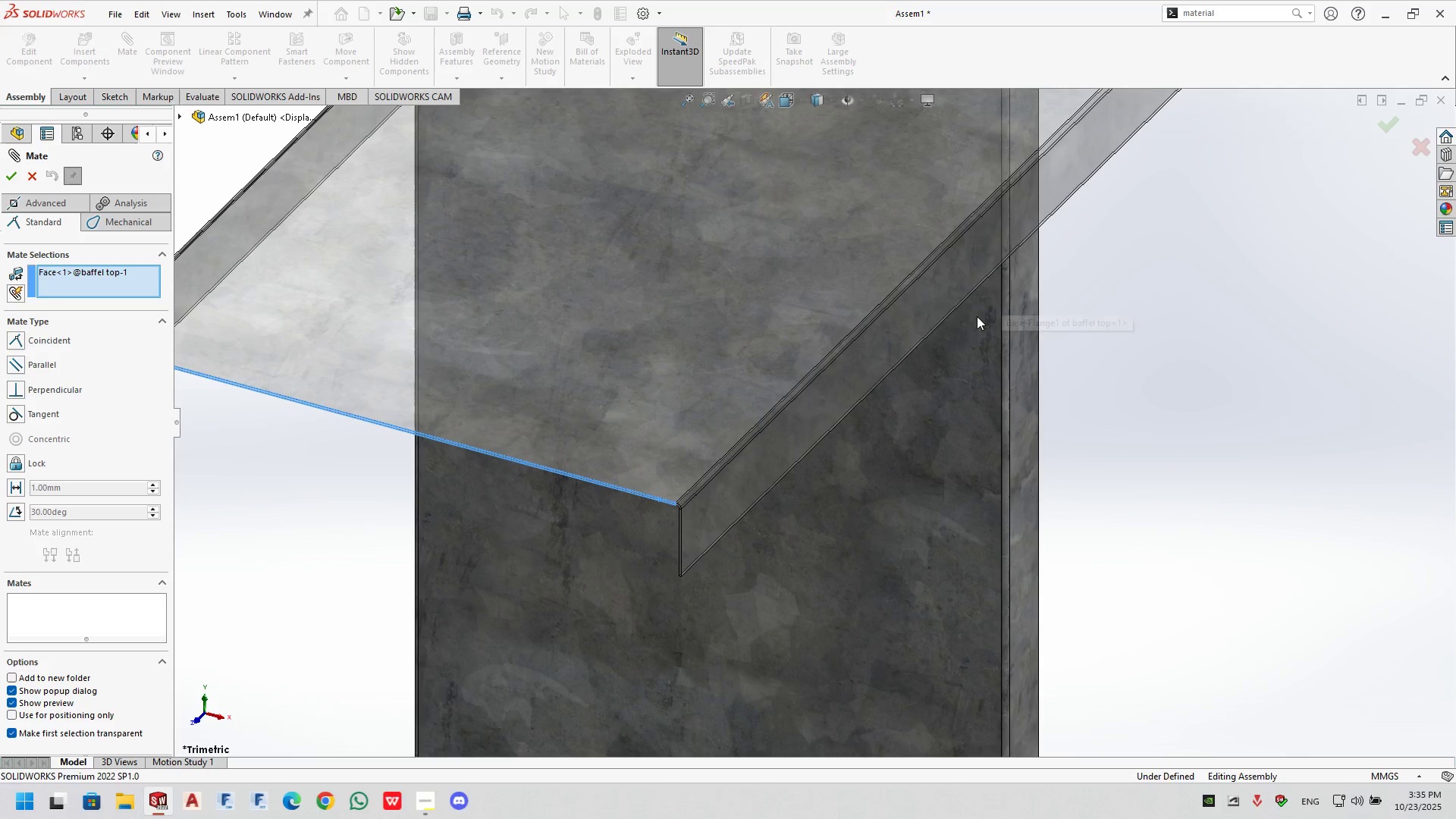 
left_click([975, 316])
 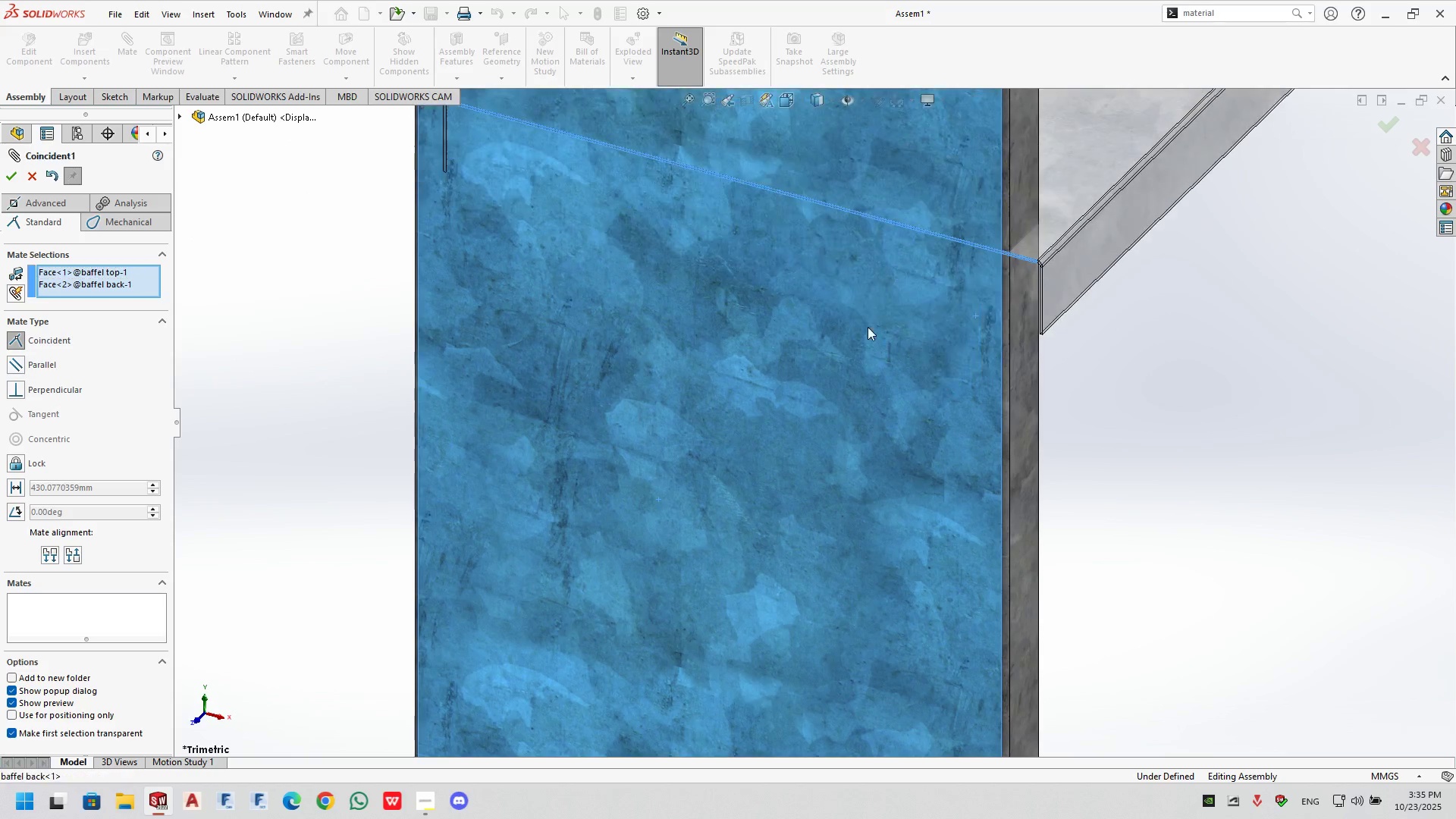 
scroll: coordinate [819, 267], scroll_direction: up, amount: 5.0
 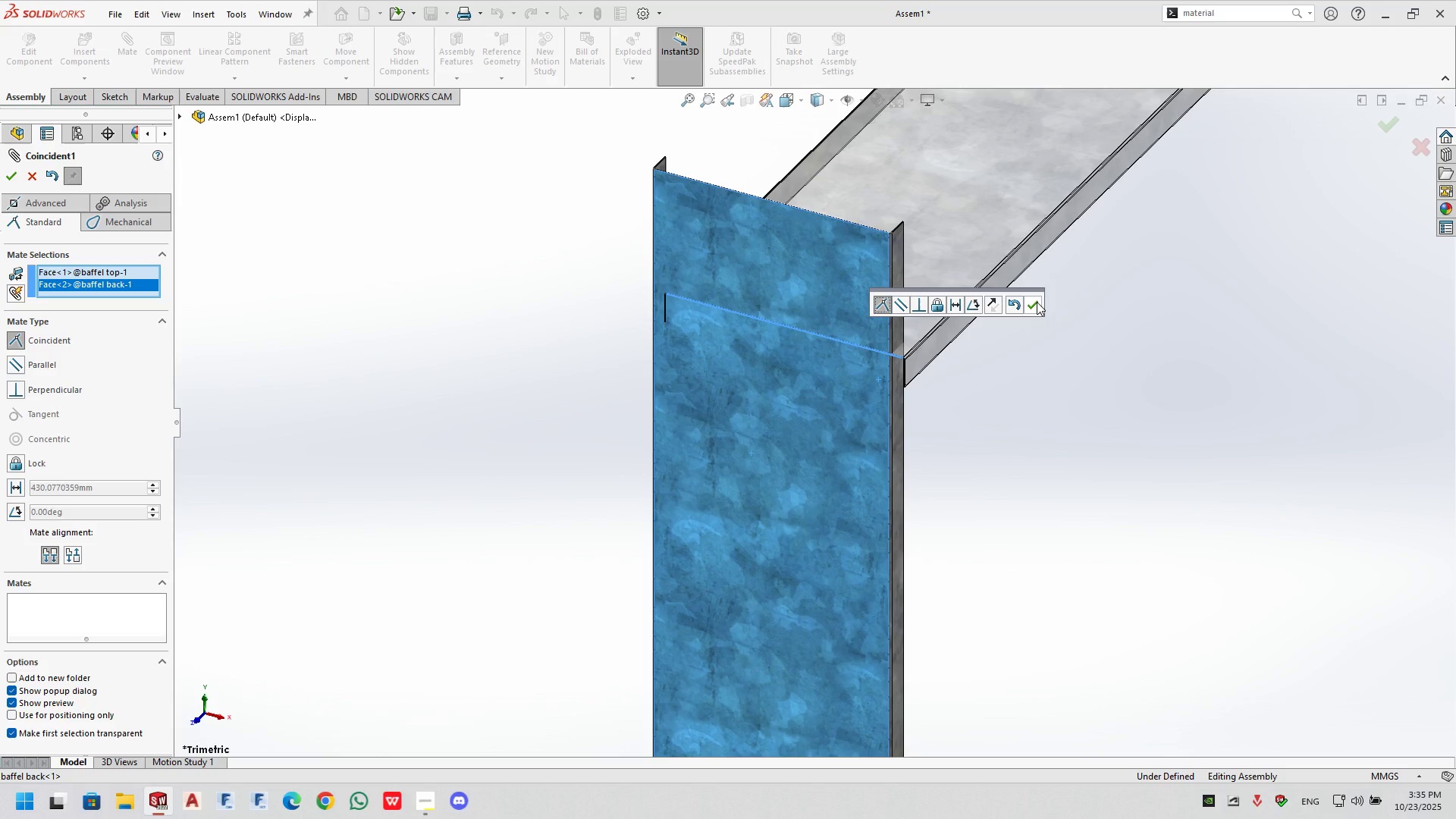 
left_click([1037, 302])
 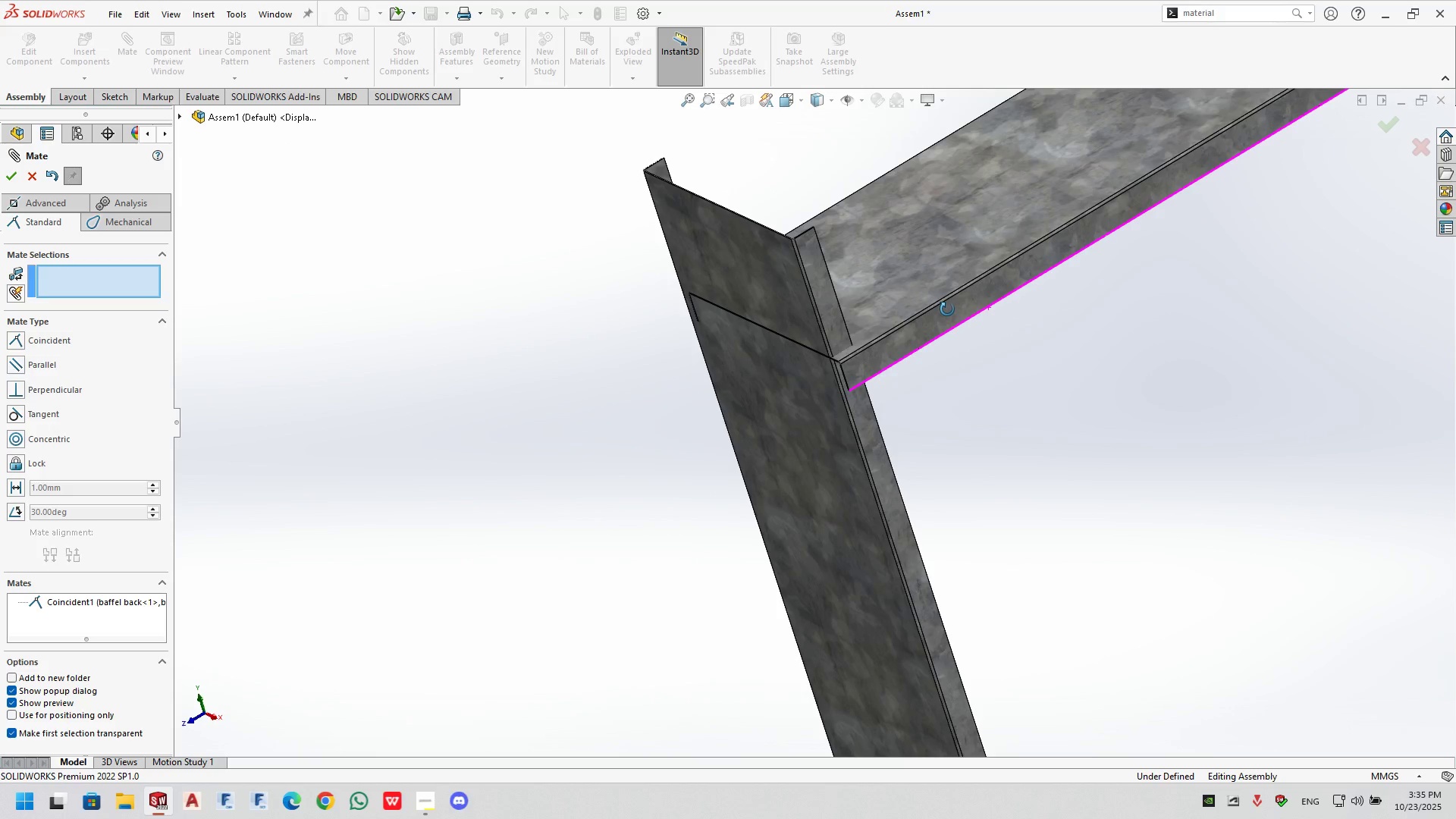 
scroll: coordinate [882, 397], scroll_direction: down, amount: 13.0
 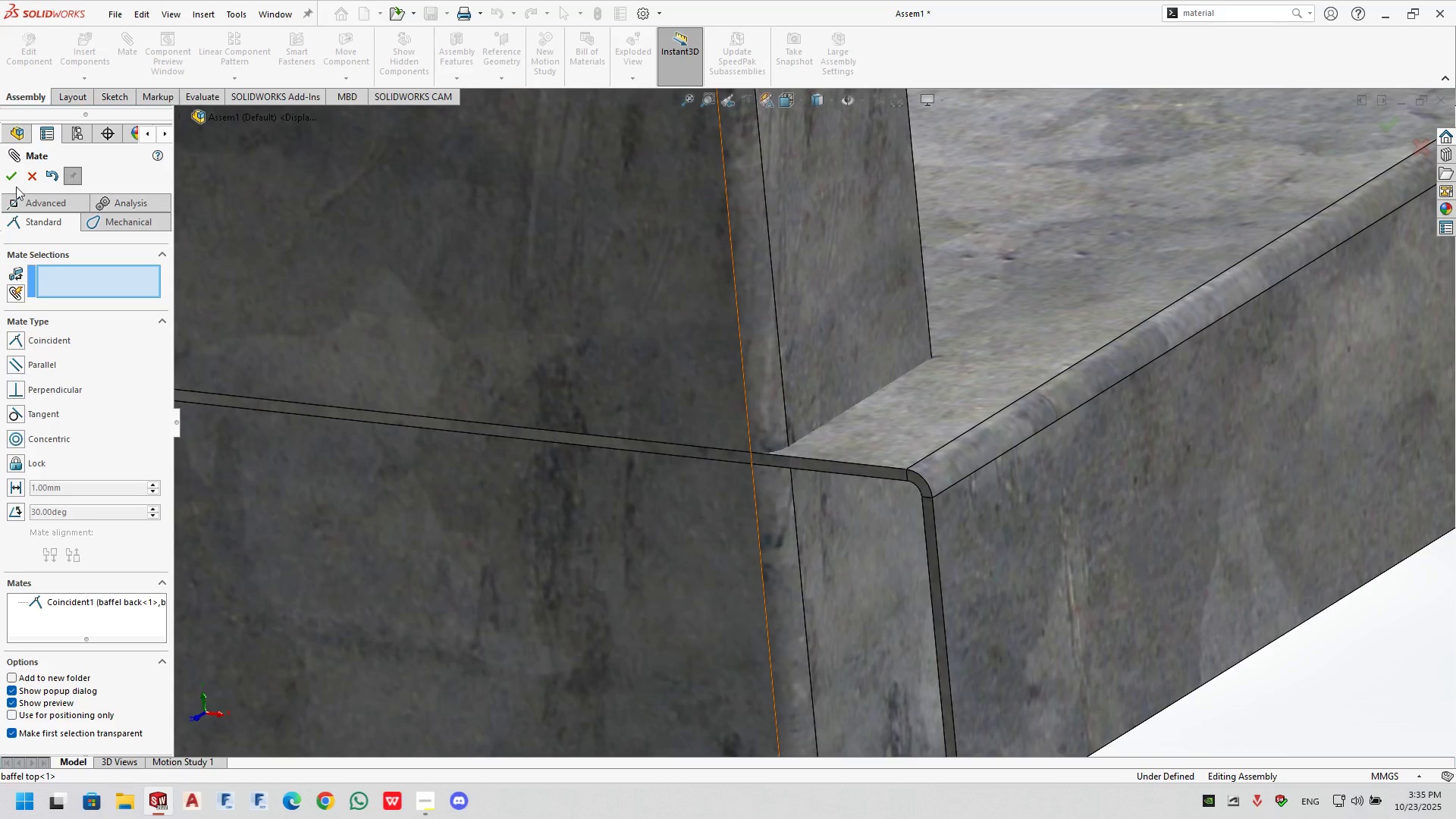 
left_click([39, 177])
 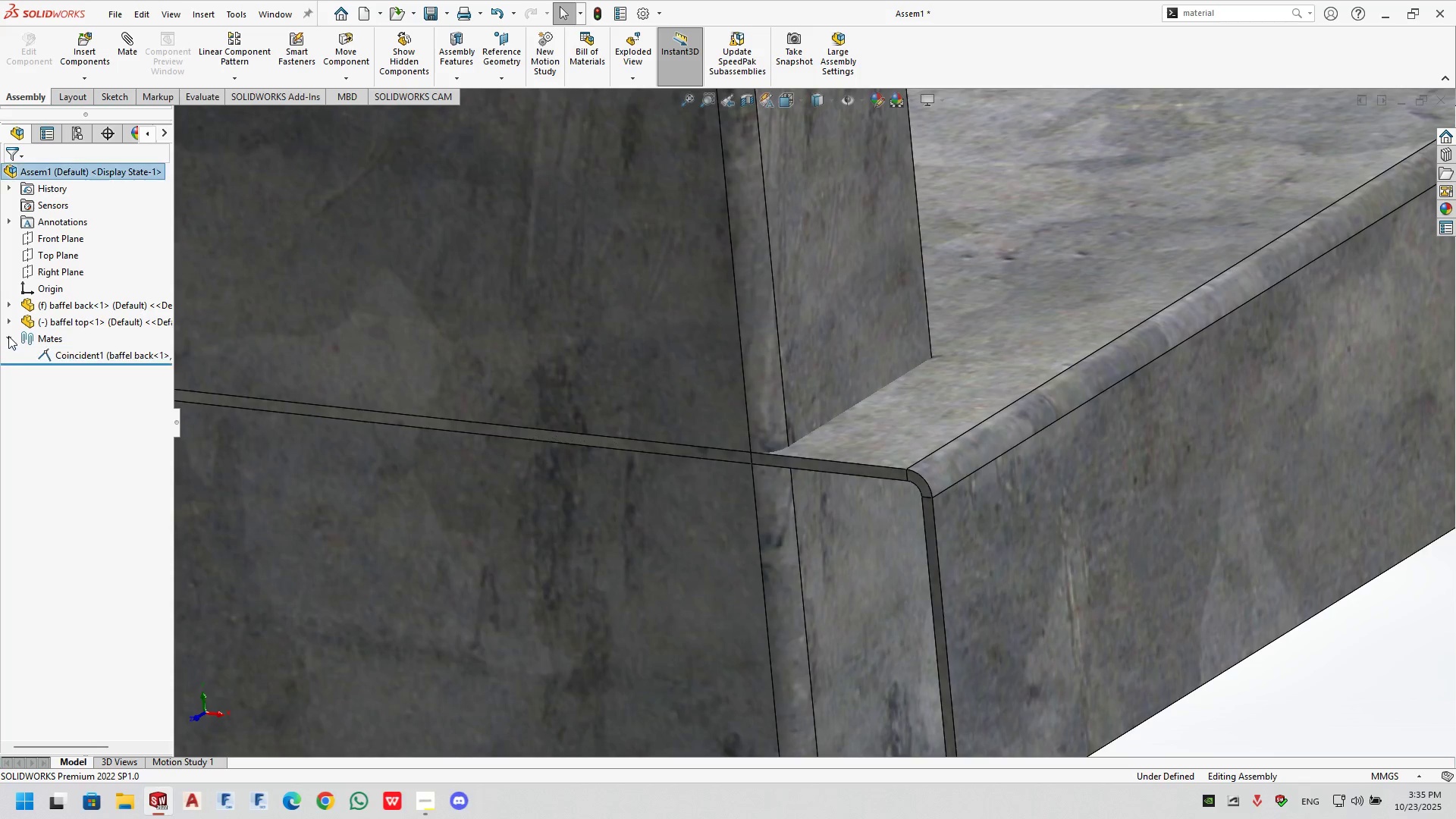 
double_click([52, 356])
 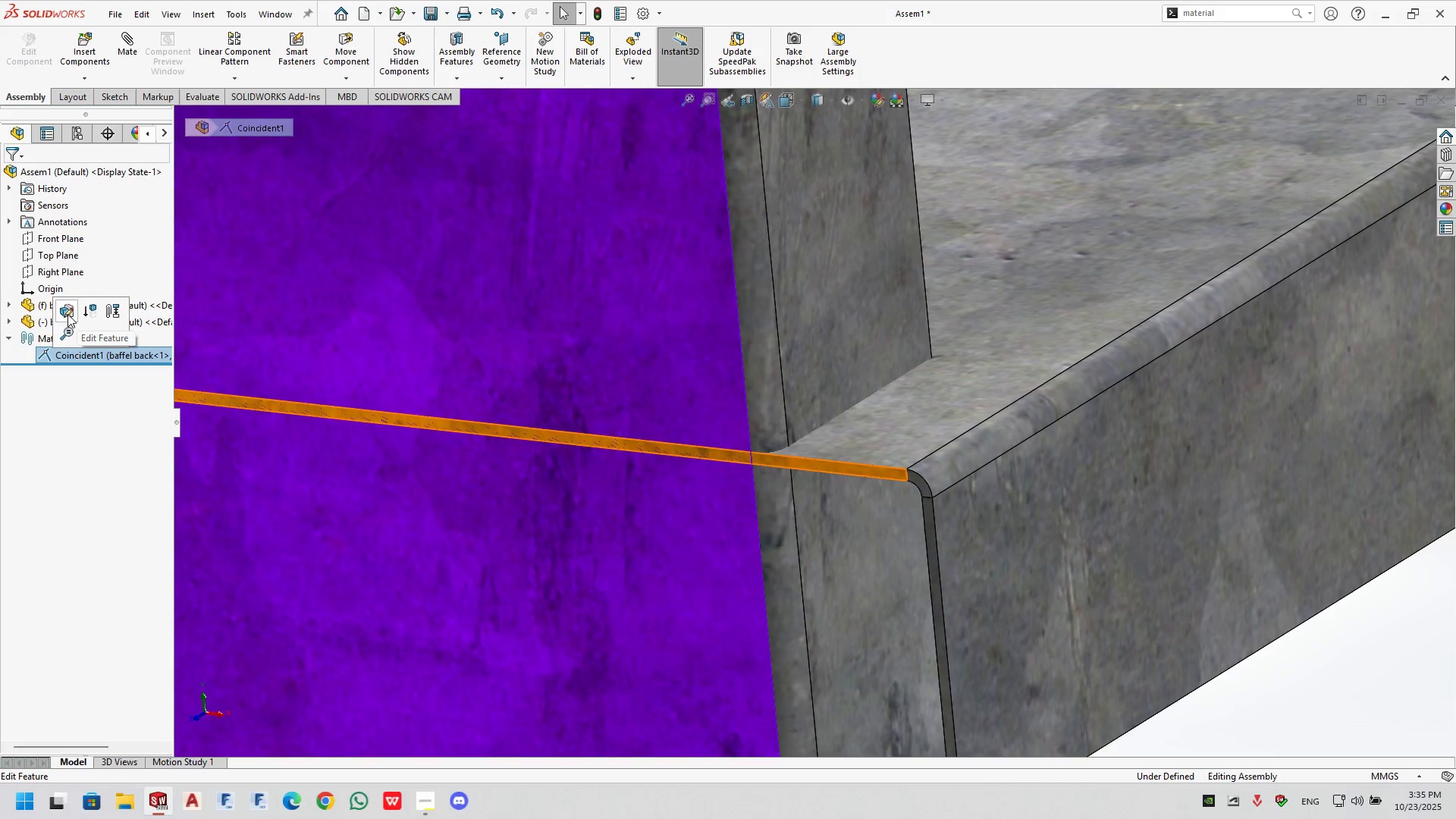 
left_click([63, 310])
 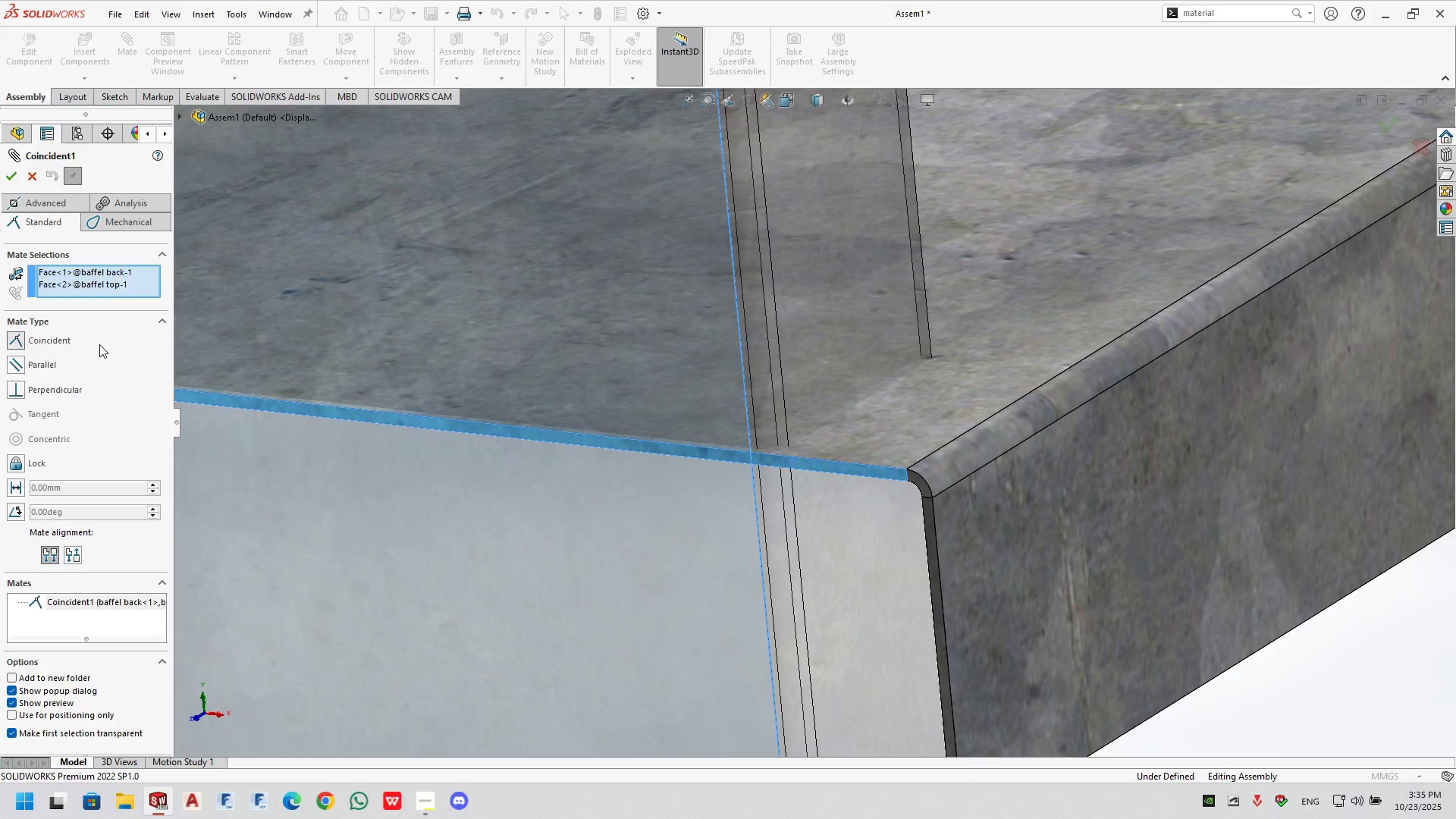 
left_click([105, 284])
 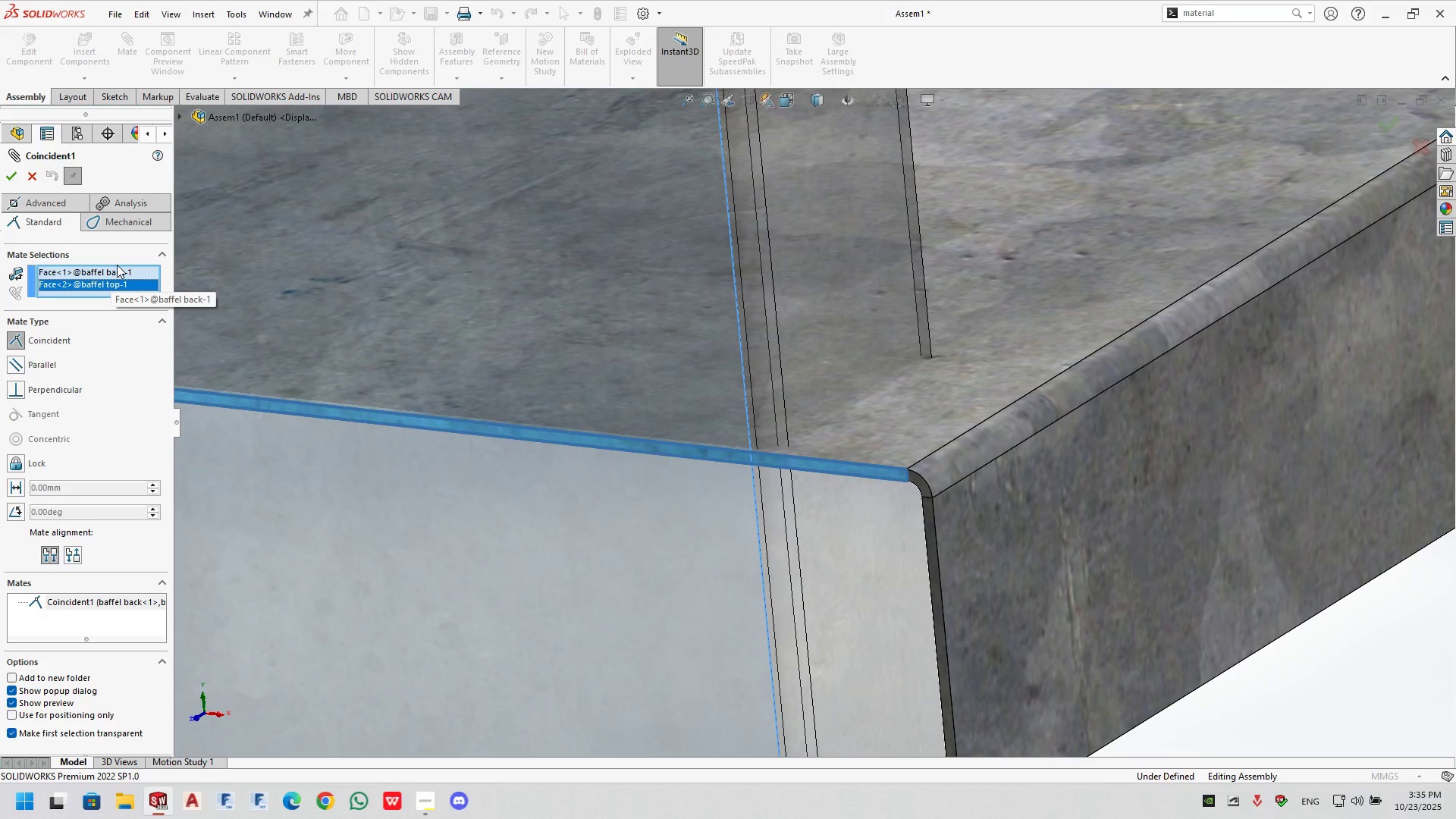 
double_click([117, 268])
 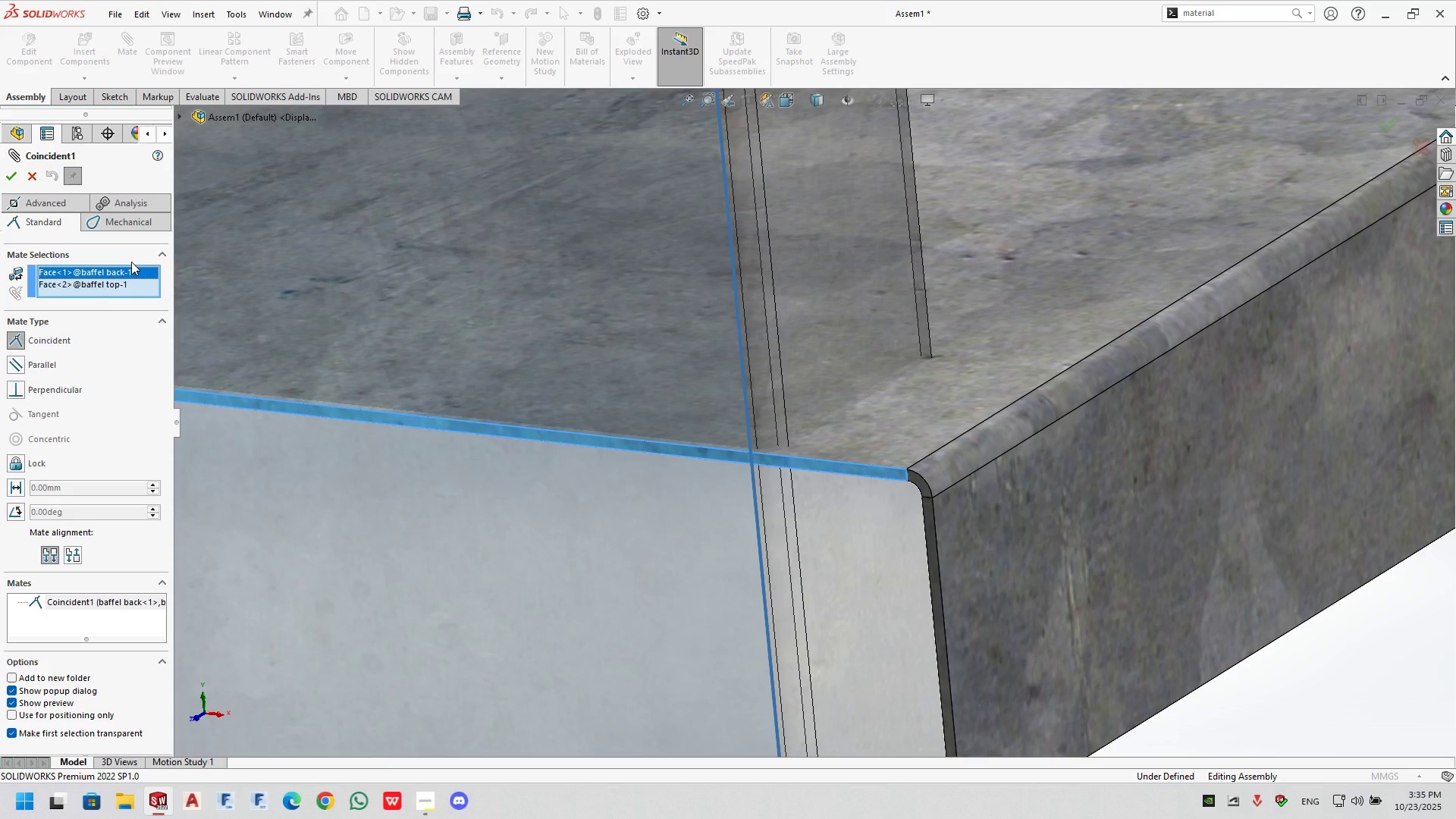 
key(Delete)
 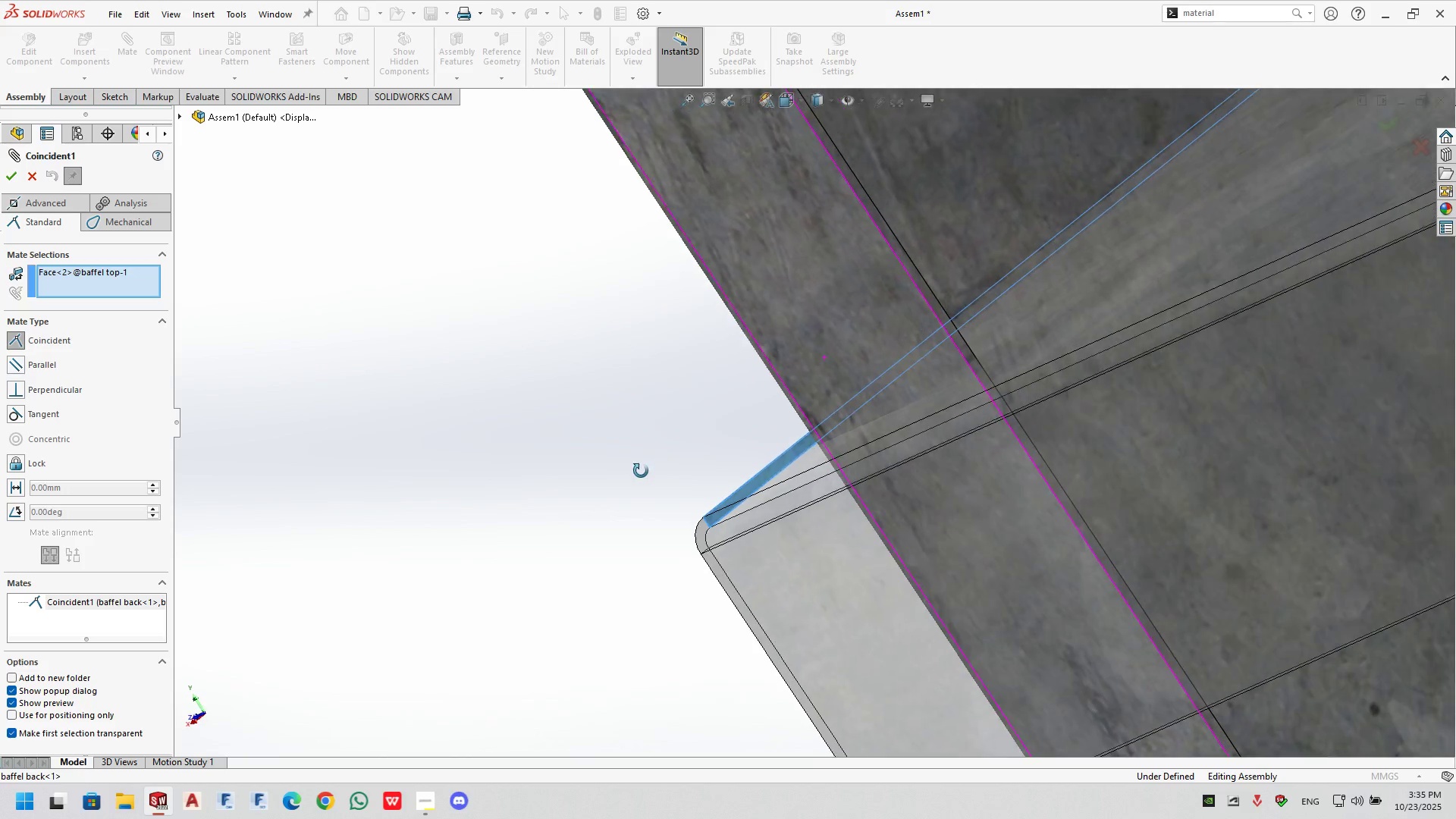 
left_click([904, 165])
 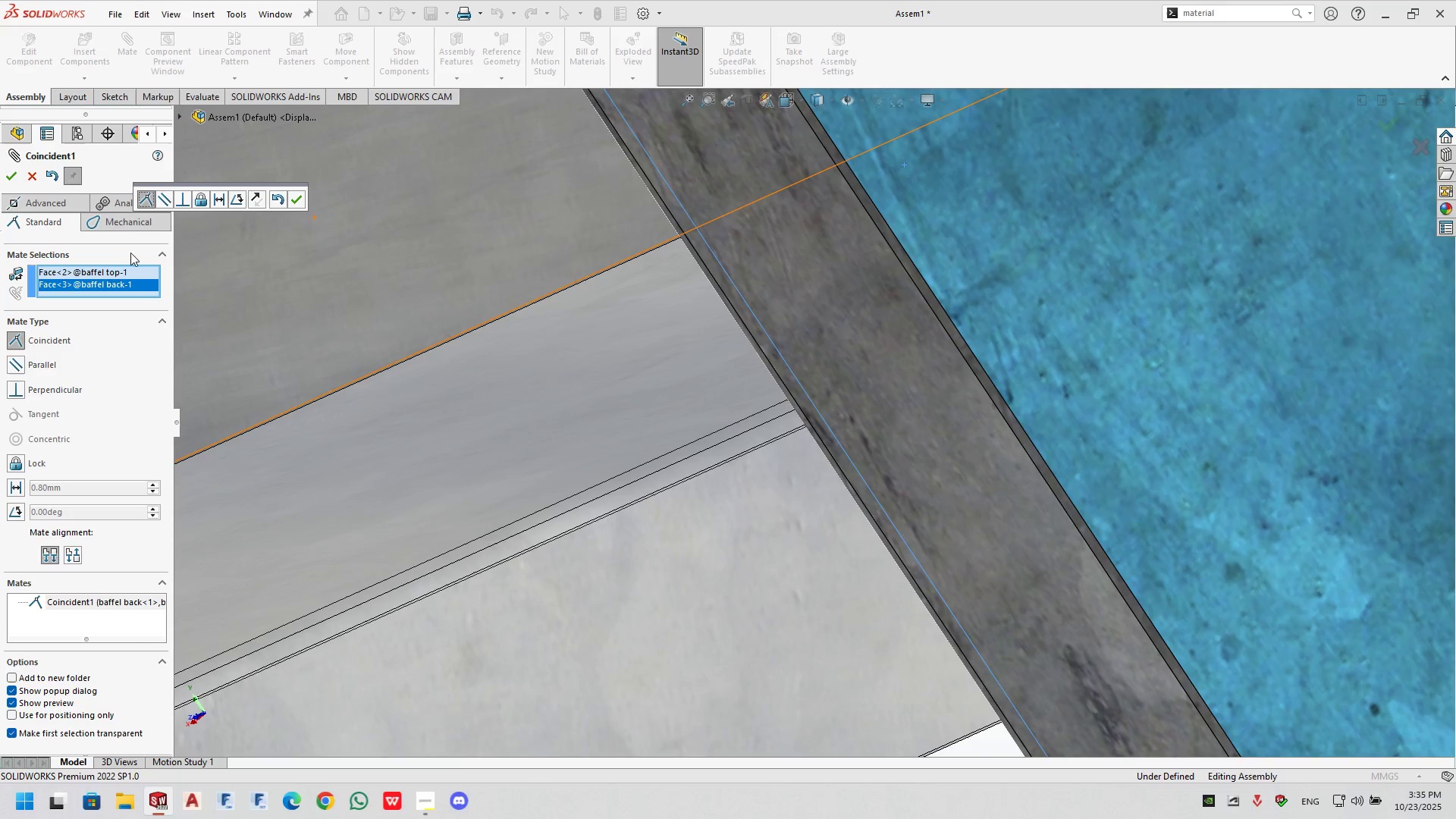 
key(Escape)
 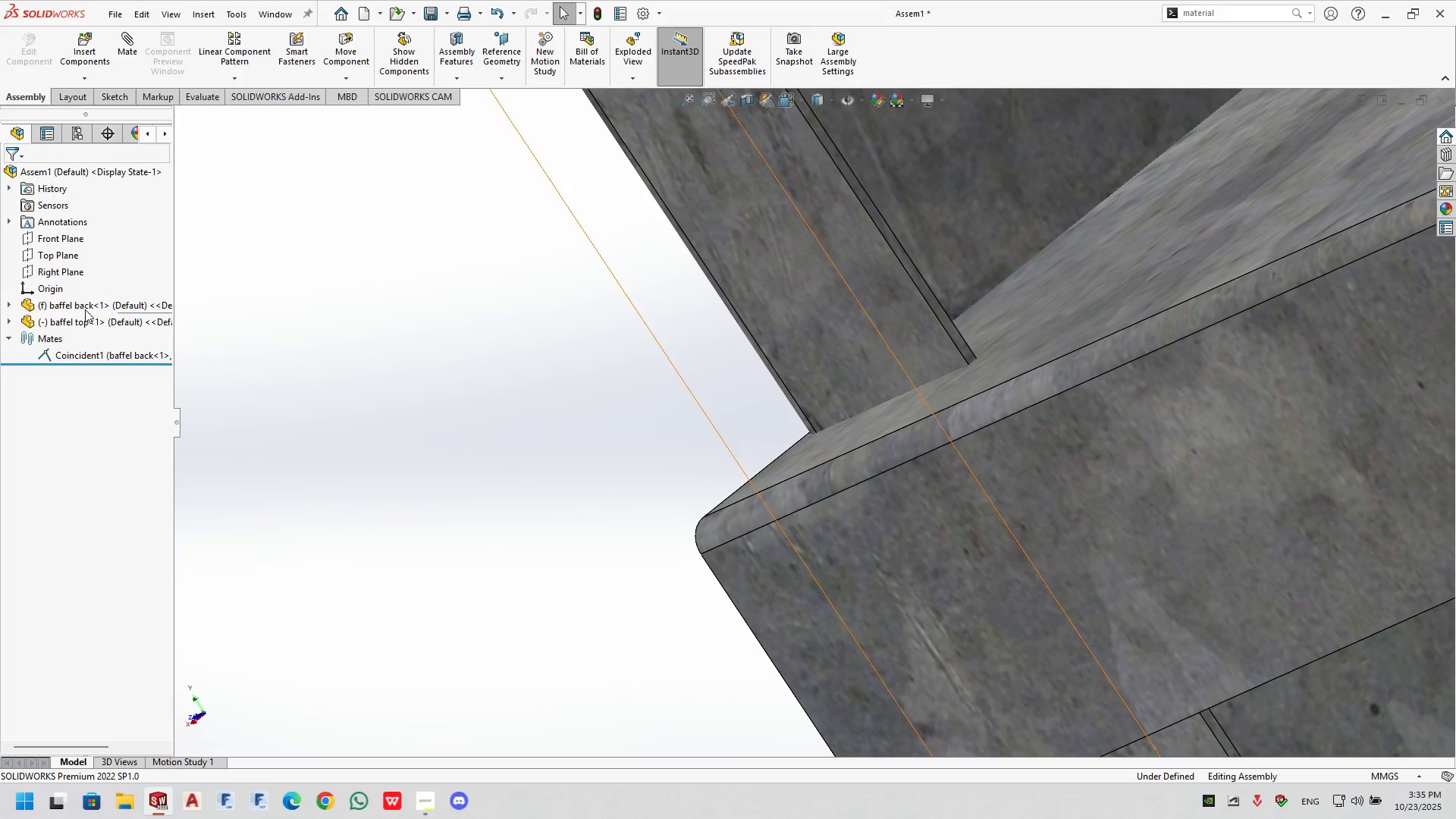 
left_click([61, 356])
 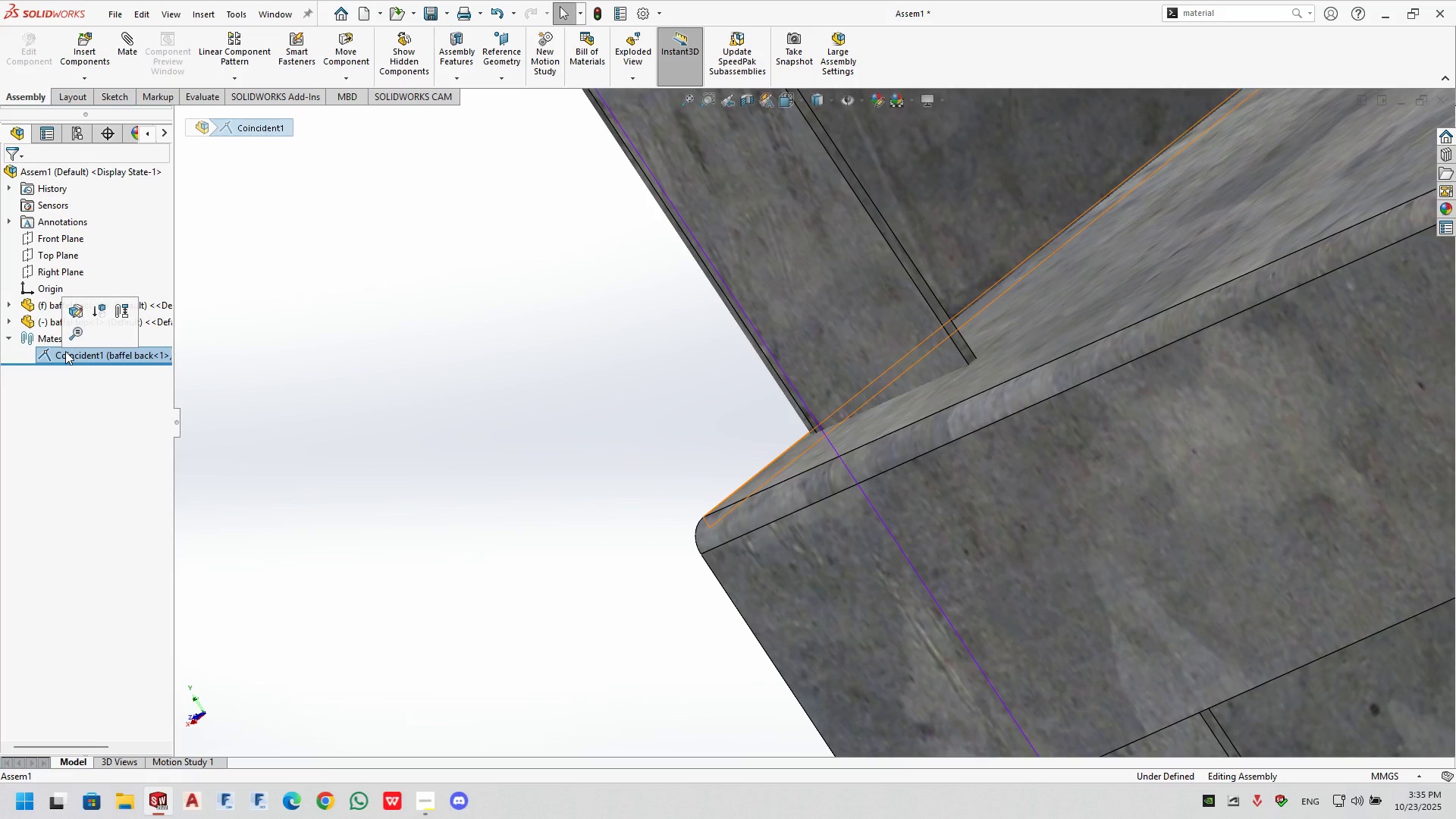 
key(Delete)
 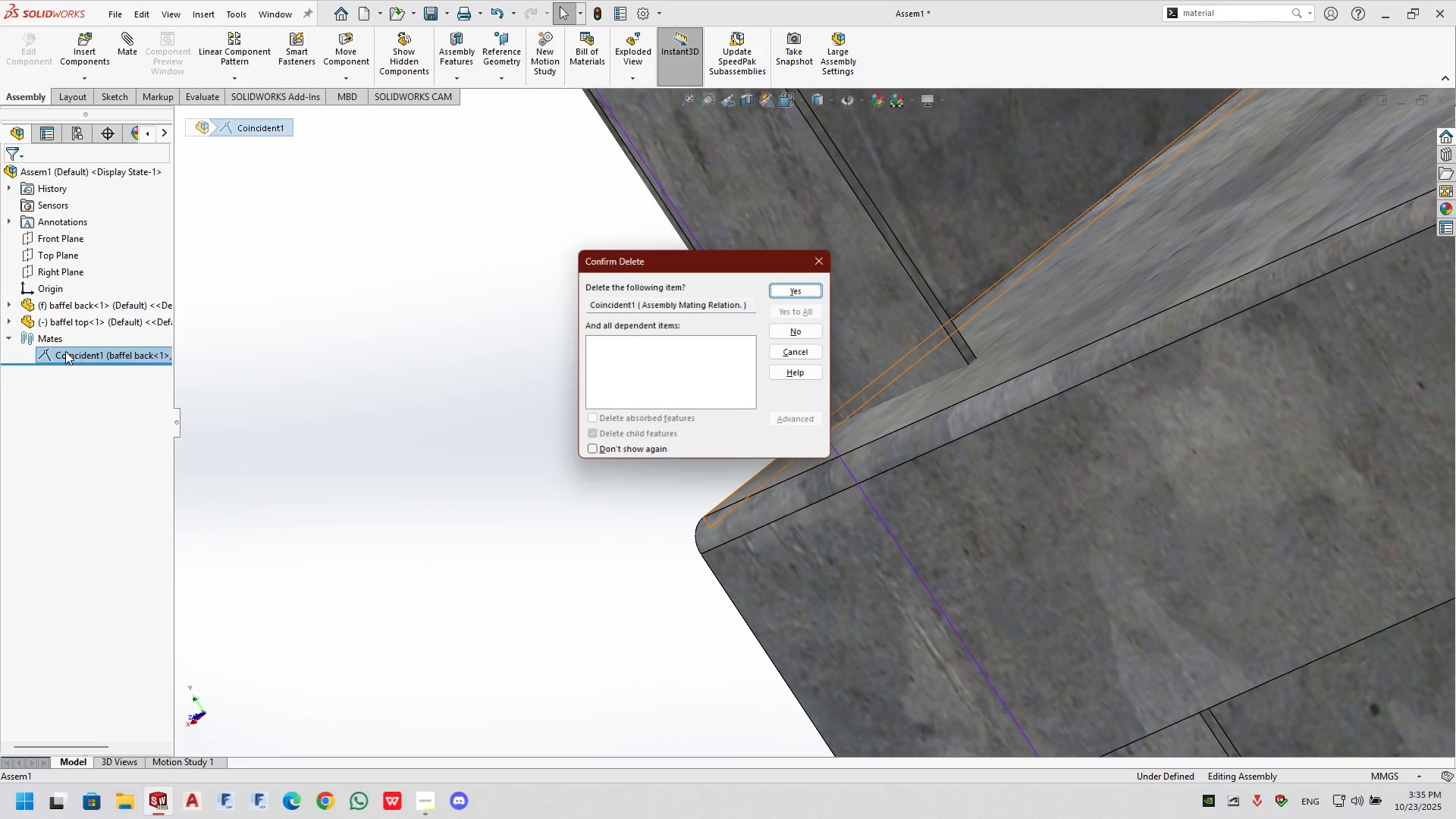 
key(Enter)
 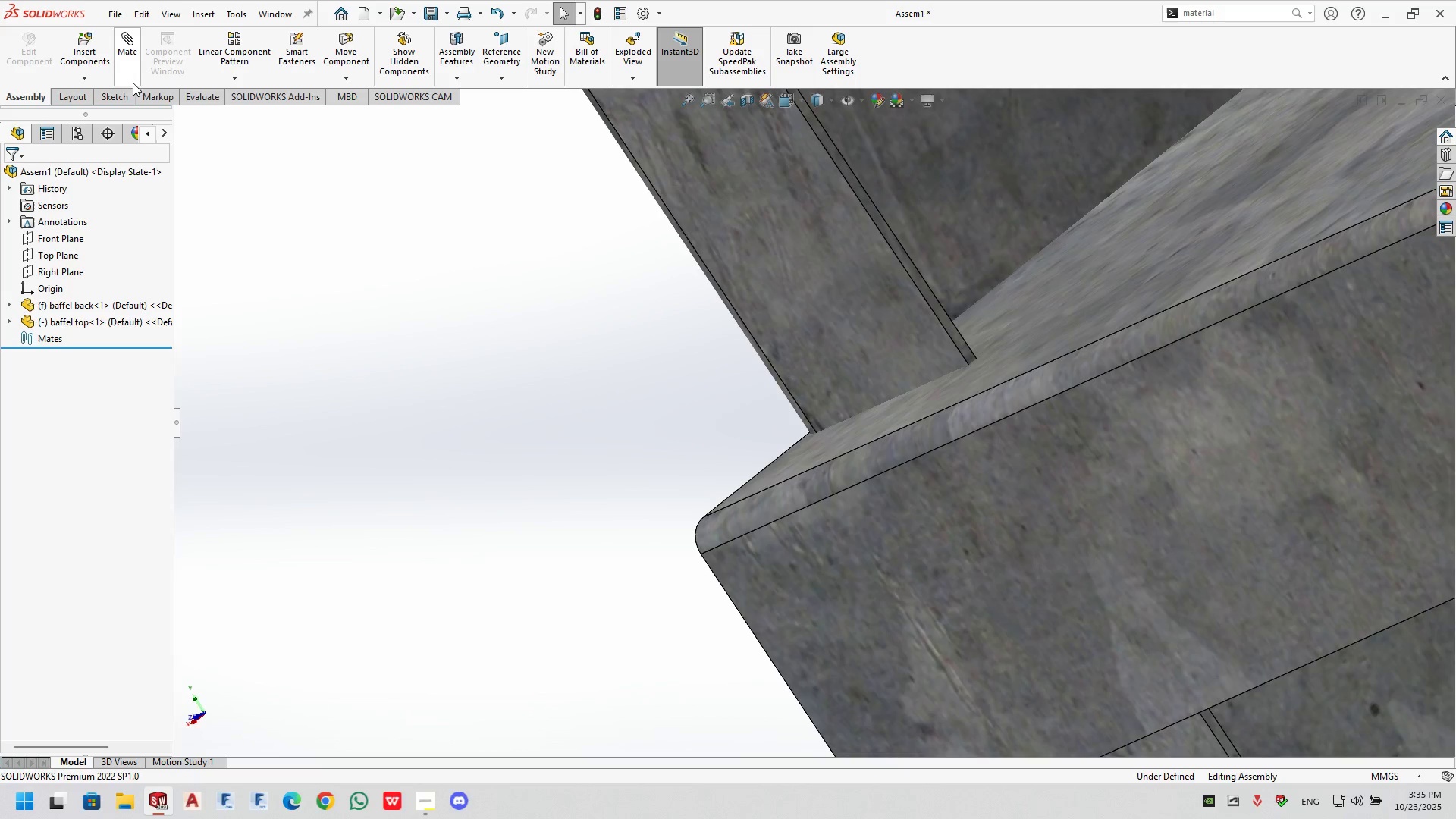 
left_click([115, 52])
 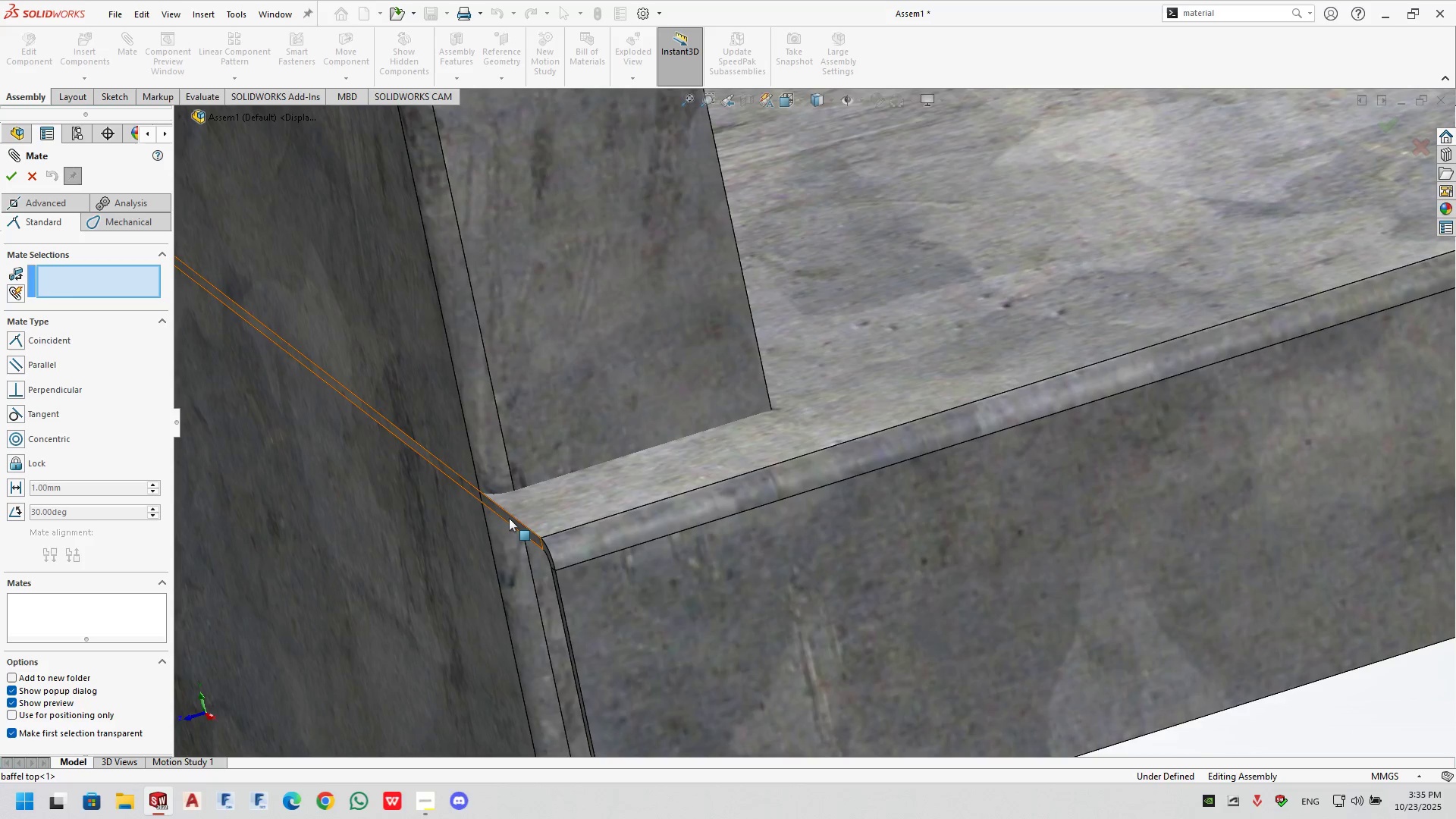 
left_click([510, 518])
 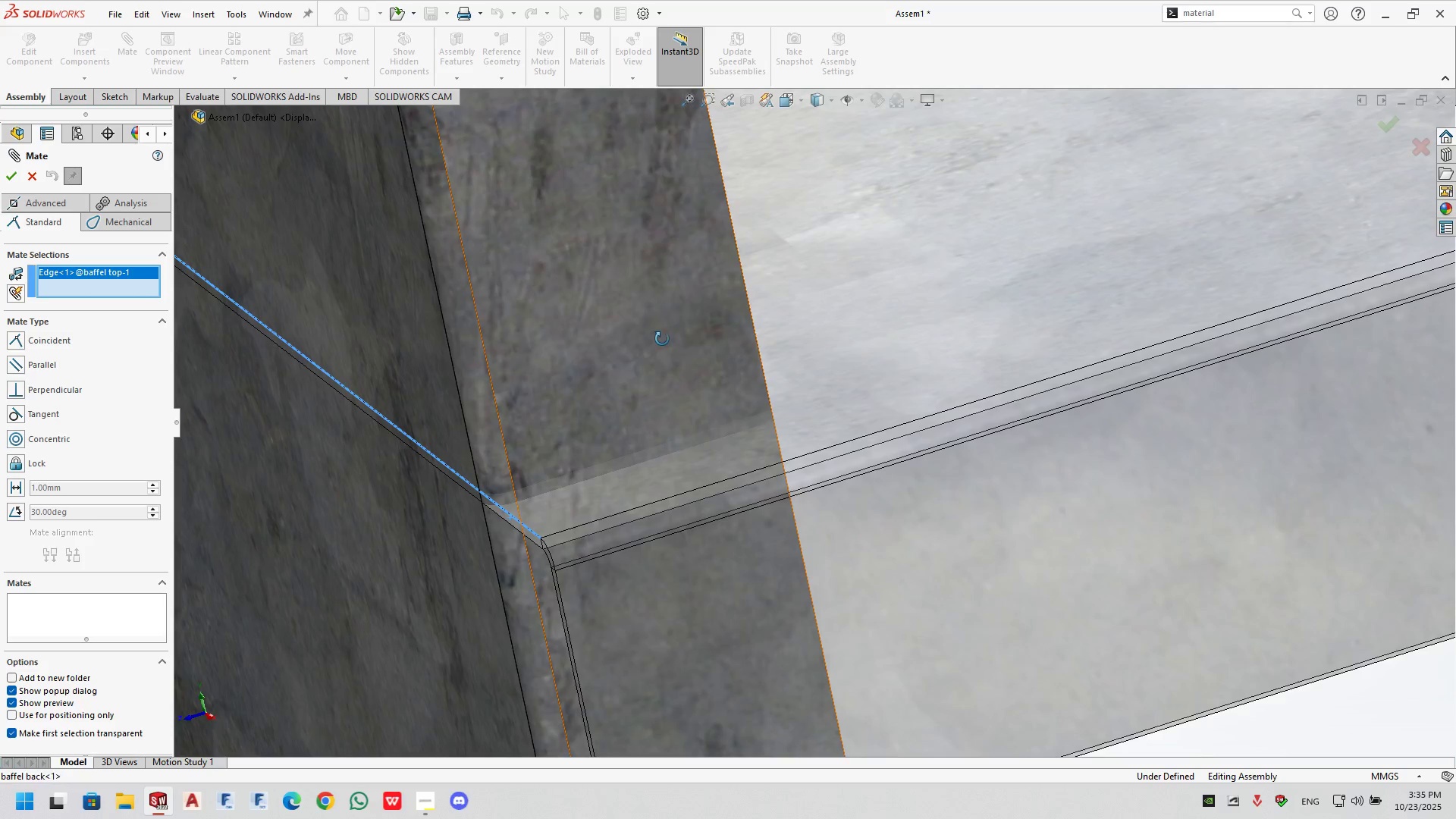 
left_click([757, 187])
 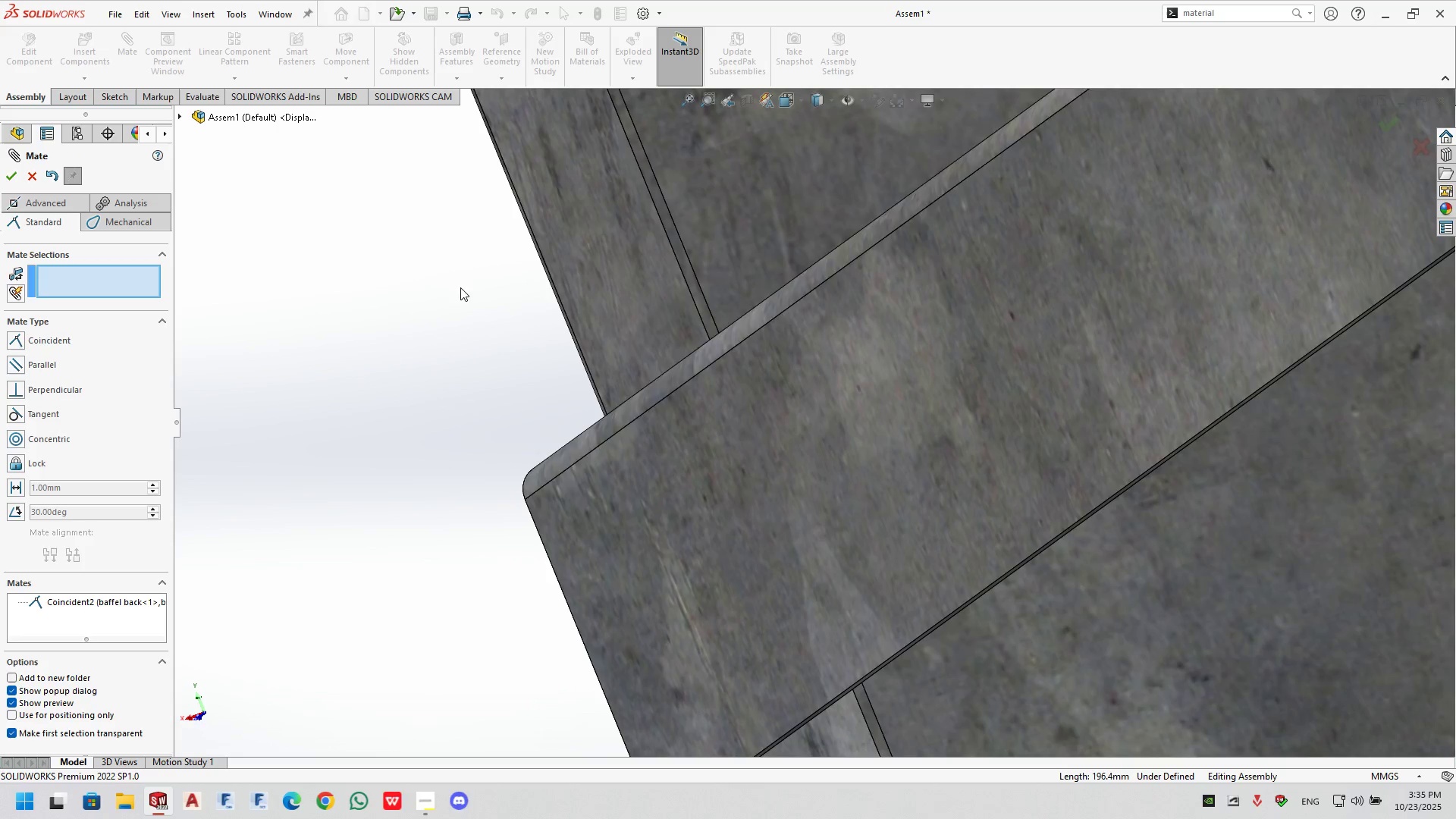 
left_click([727, 500])
 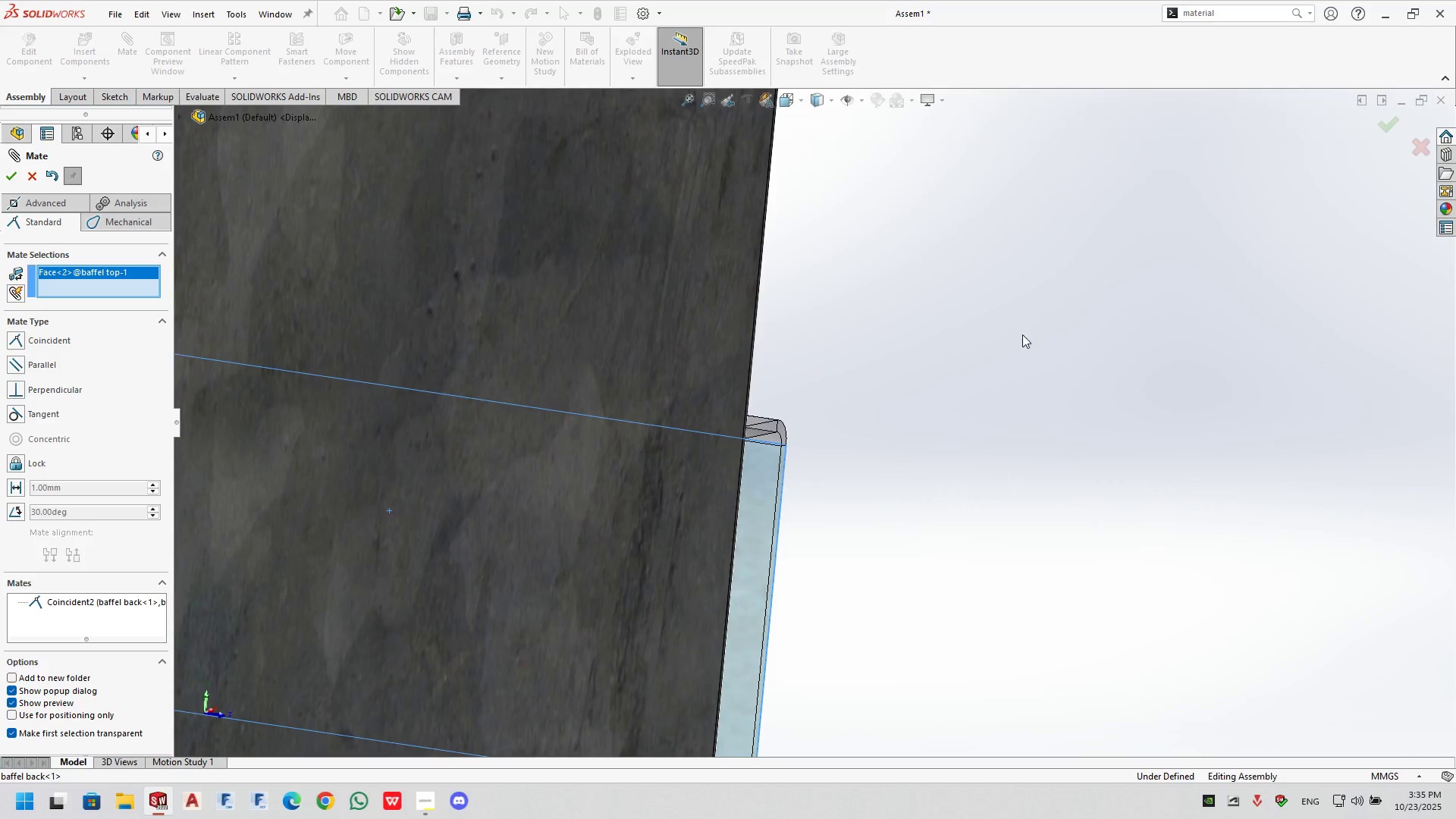 
scroll: coordinate [413, 463], scroll_direction: up, amount: 9.0
 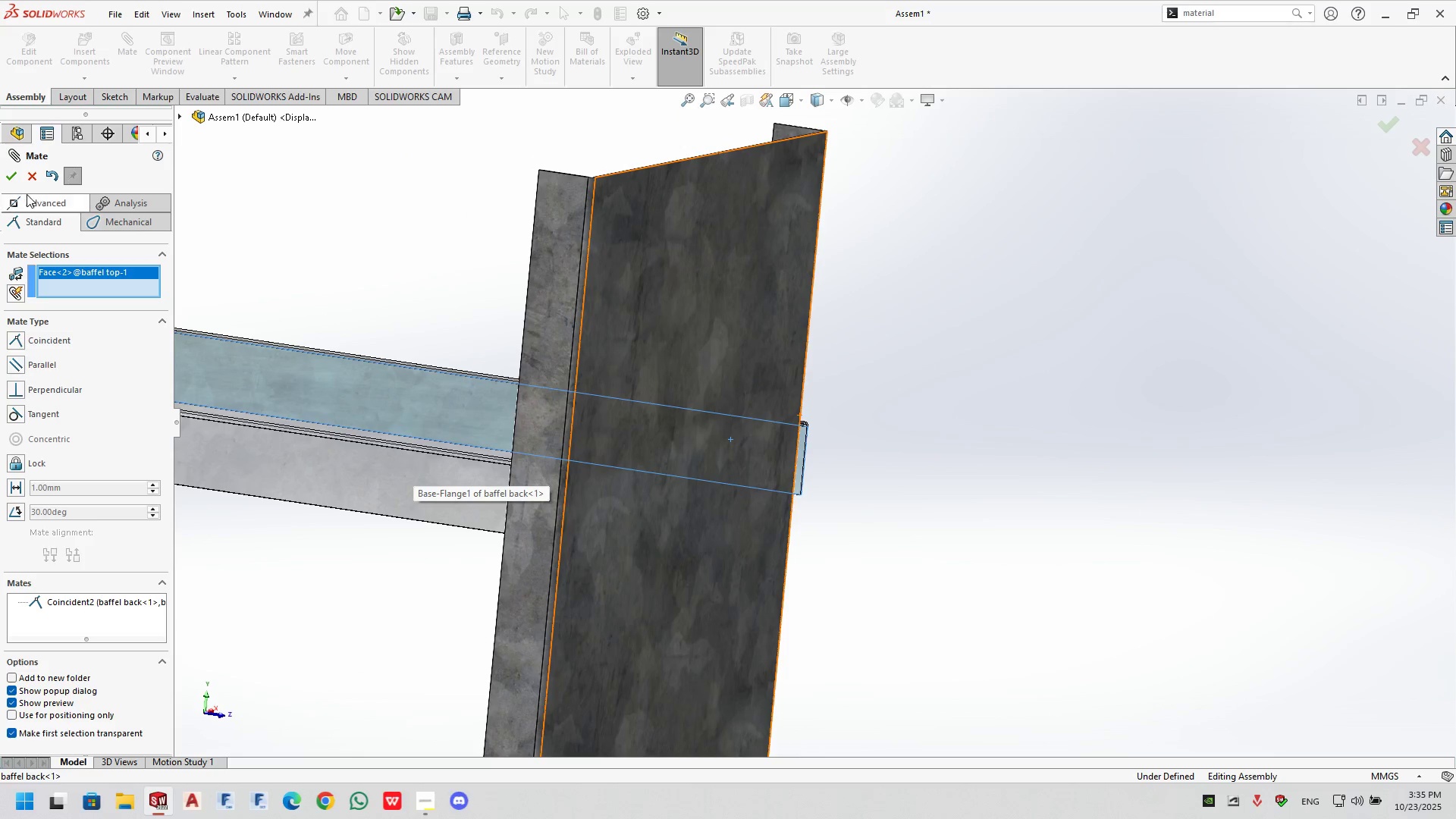 
left_click([24, 202])
 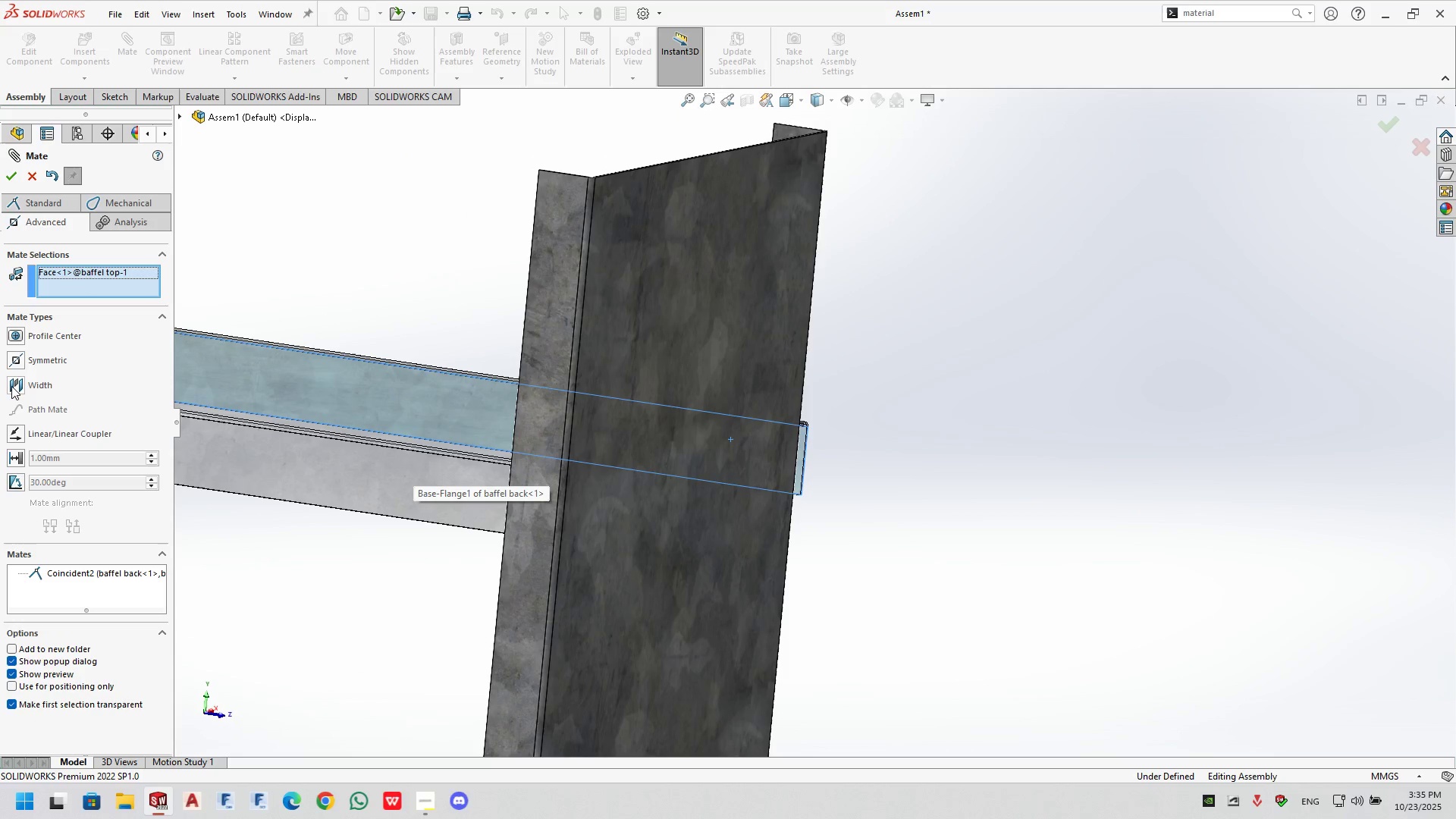 
left_click([11, 386])
 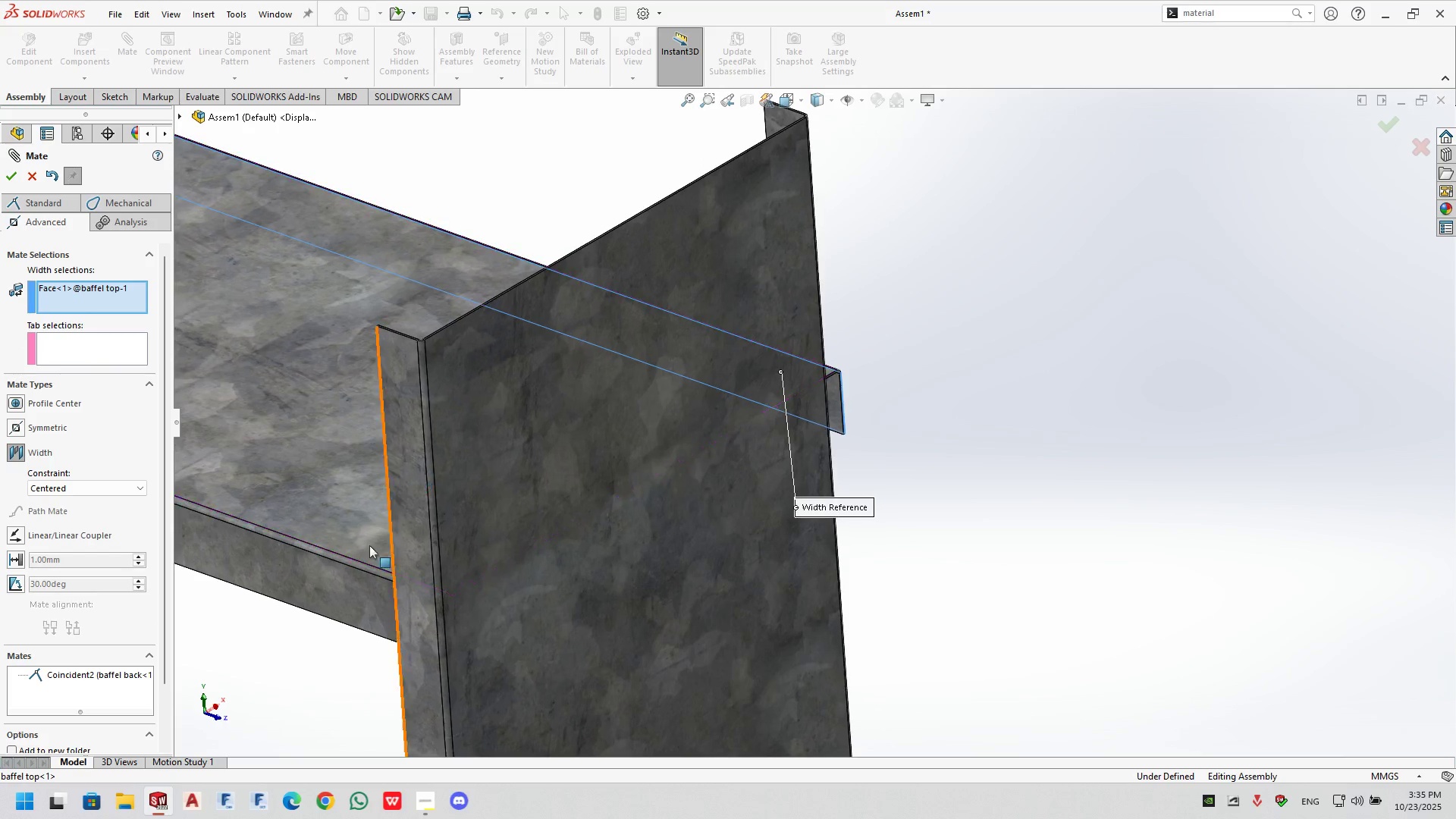 
left_click([358, 593])
 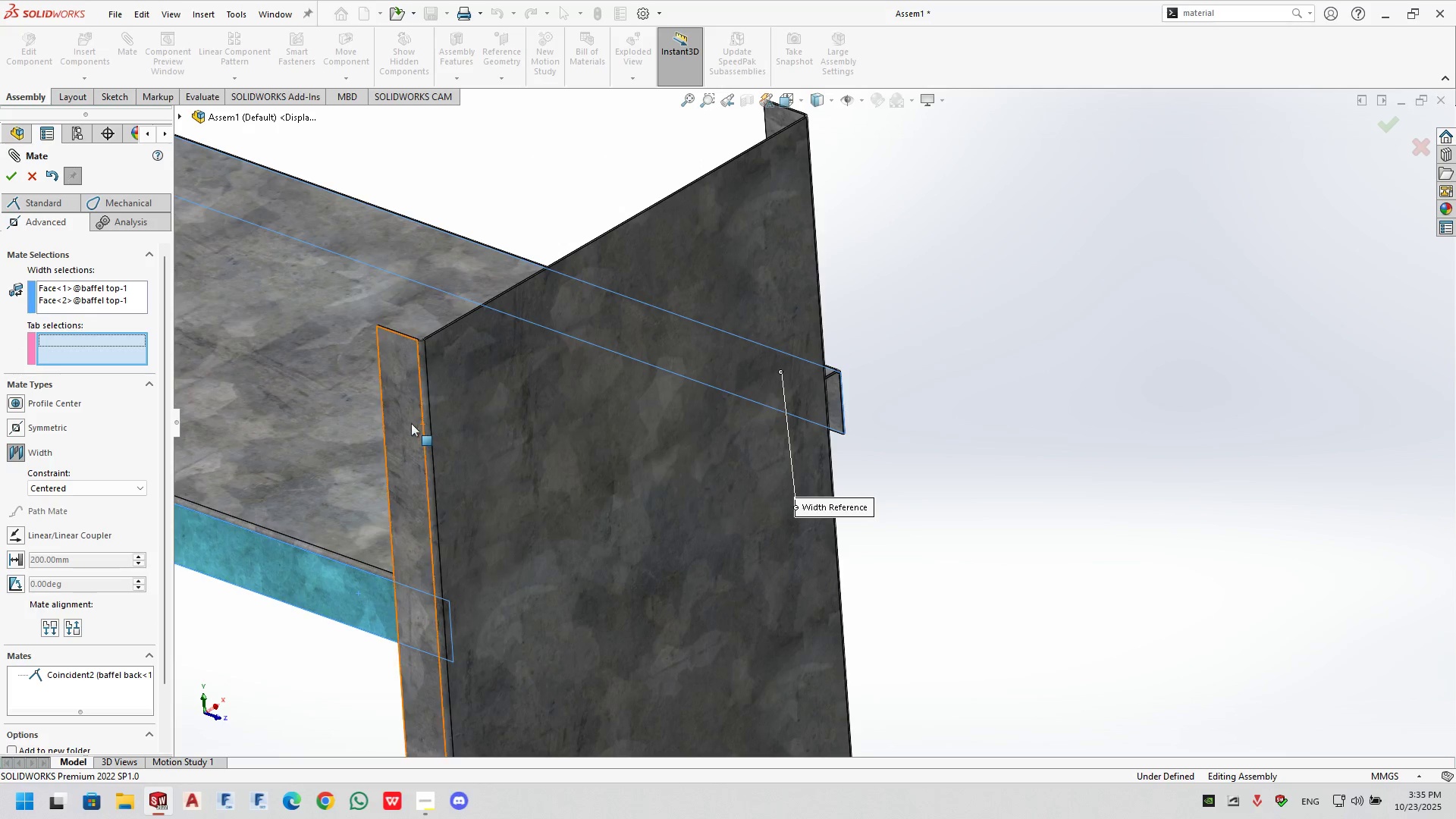 
left_click([401, 423])
 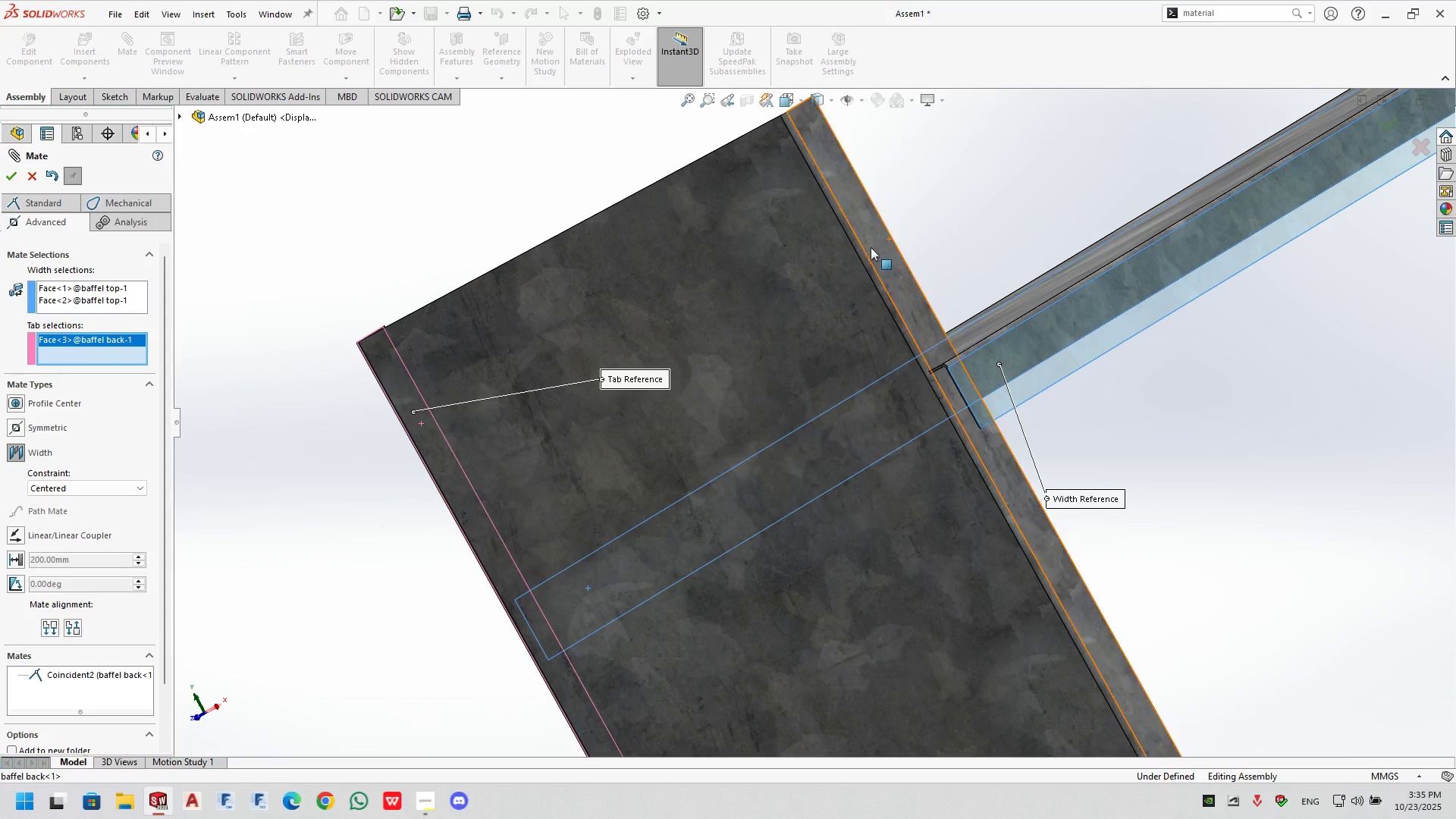 
left_click([882, 247])
 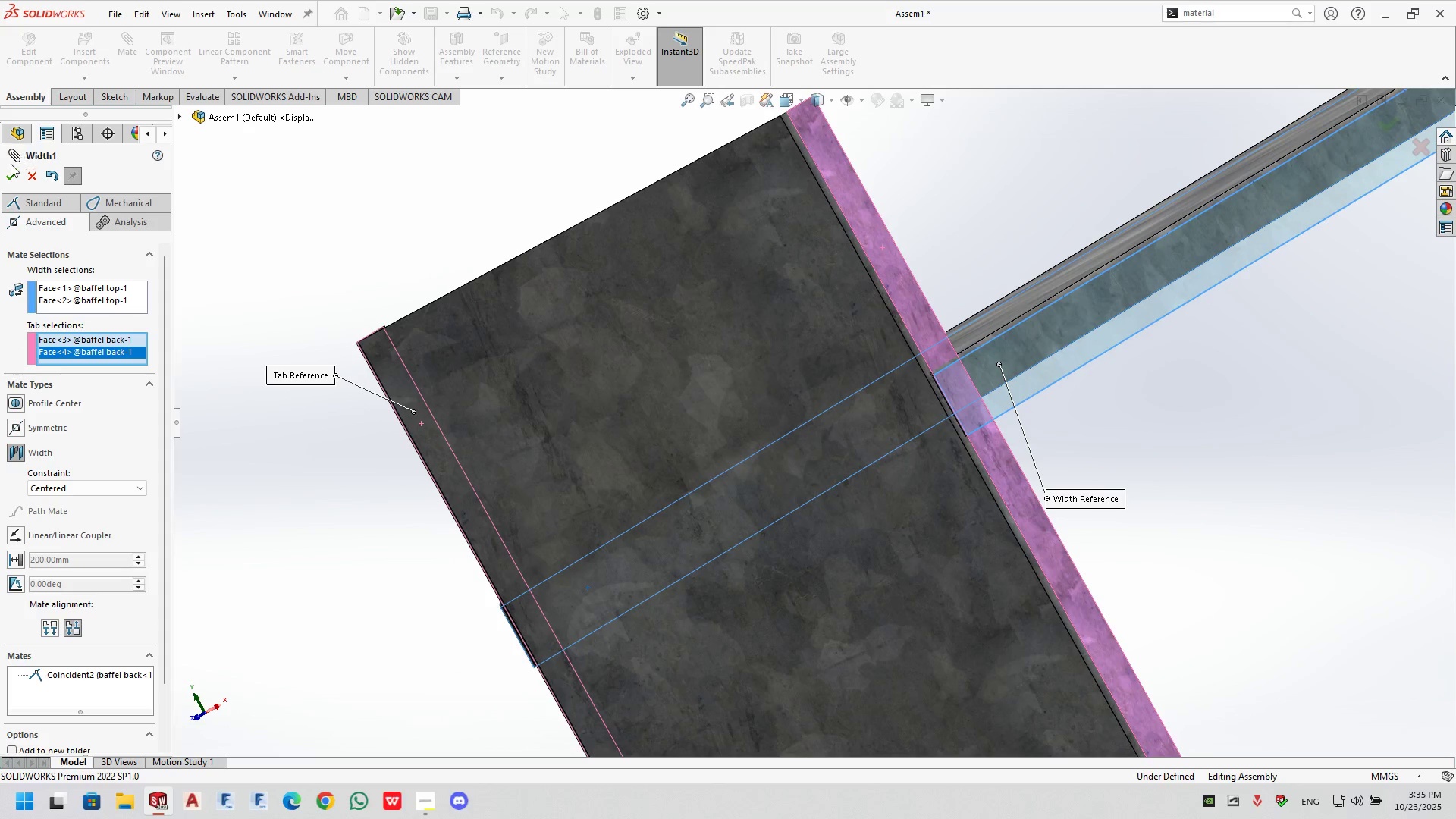 
left_click([8, 178])
 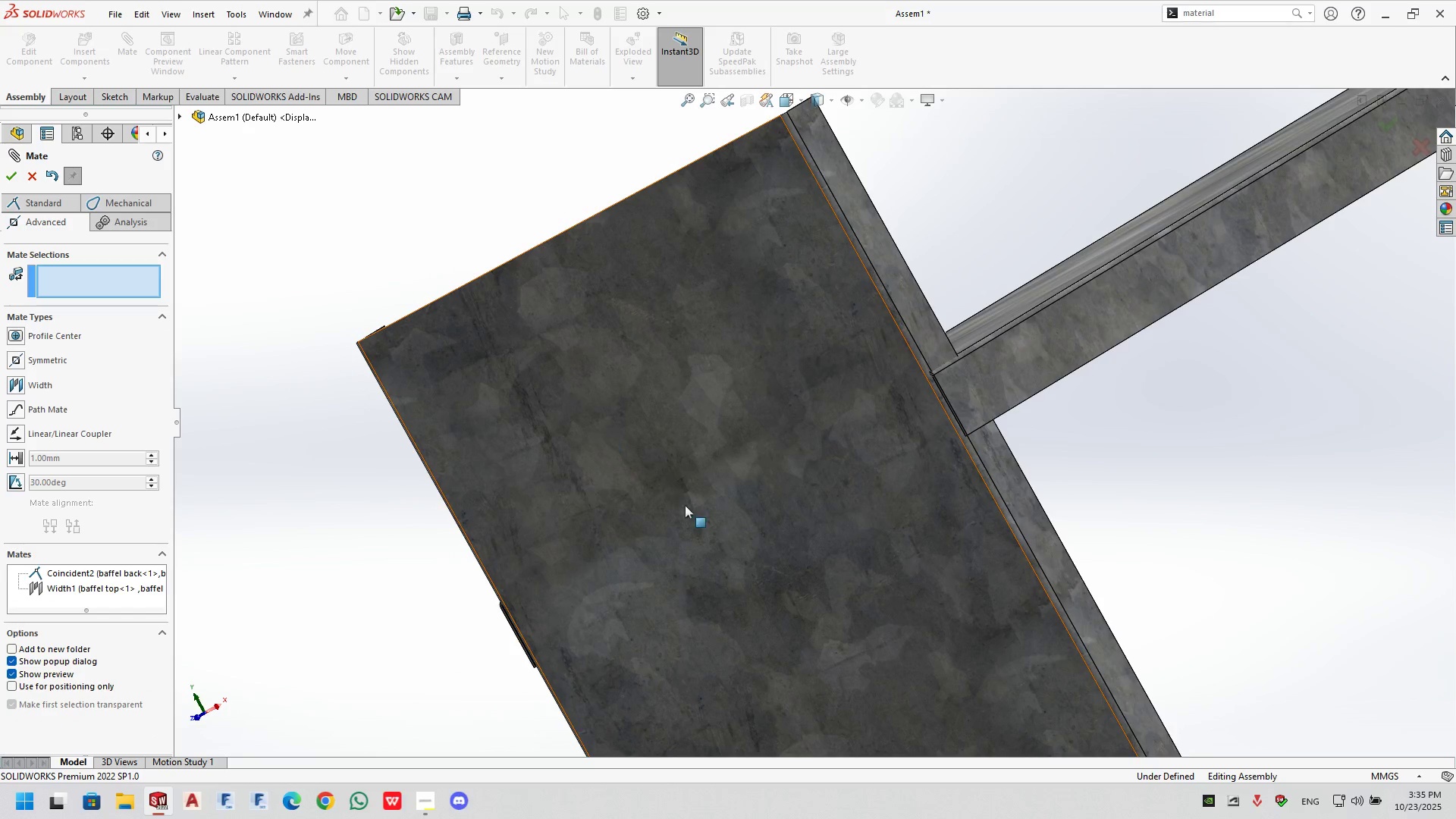 
scroll: coordinate [764, 538], scroll_direction: up, amount: 2.0
 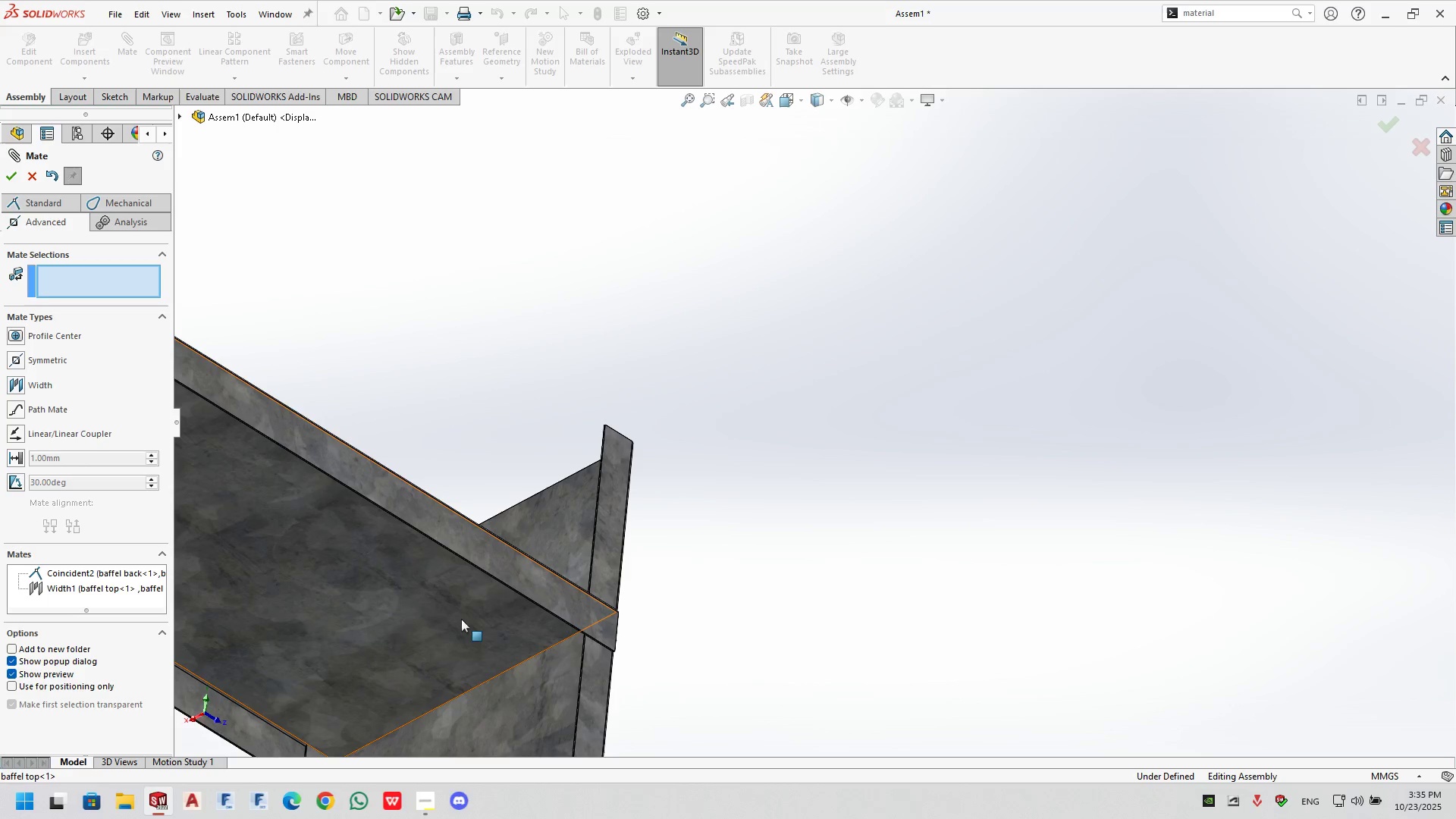 
wait(6.28)
 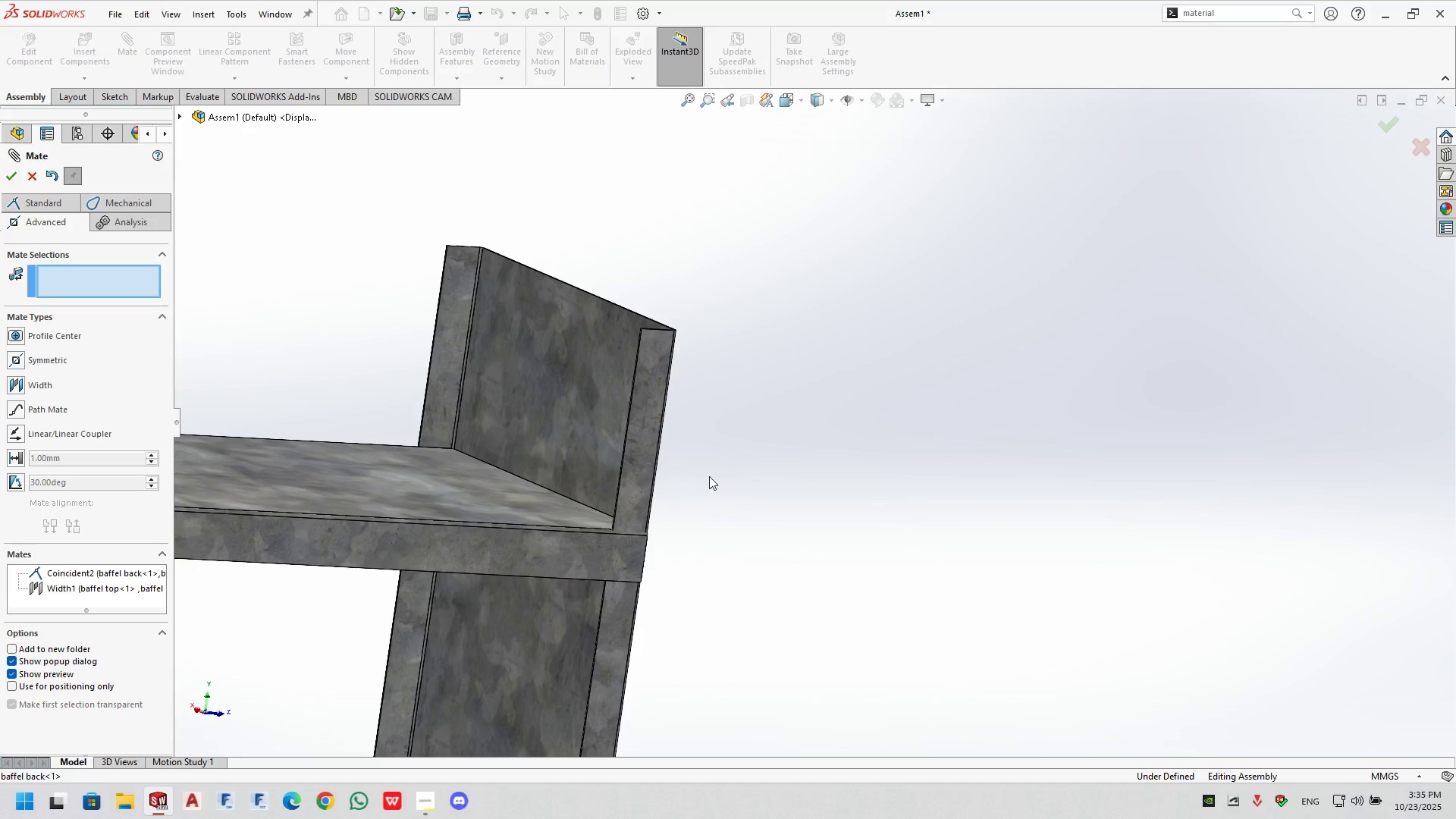 
left_click([481, 622])
 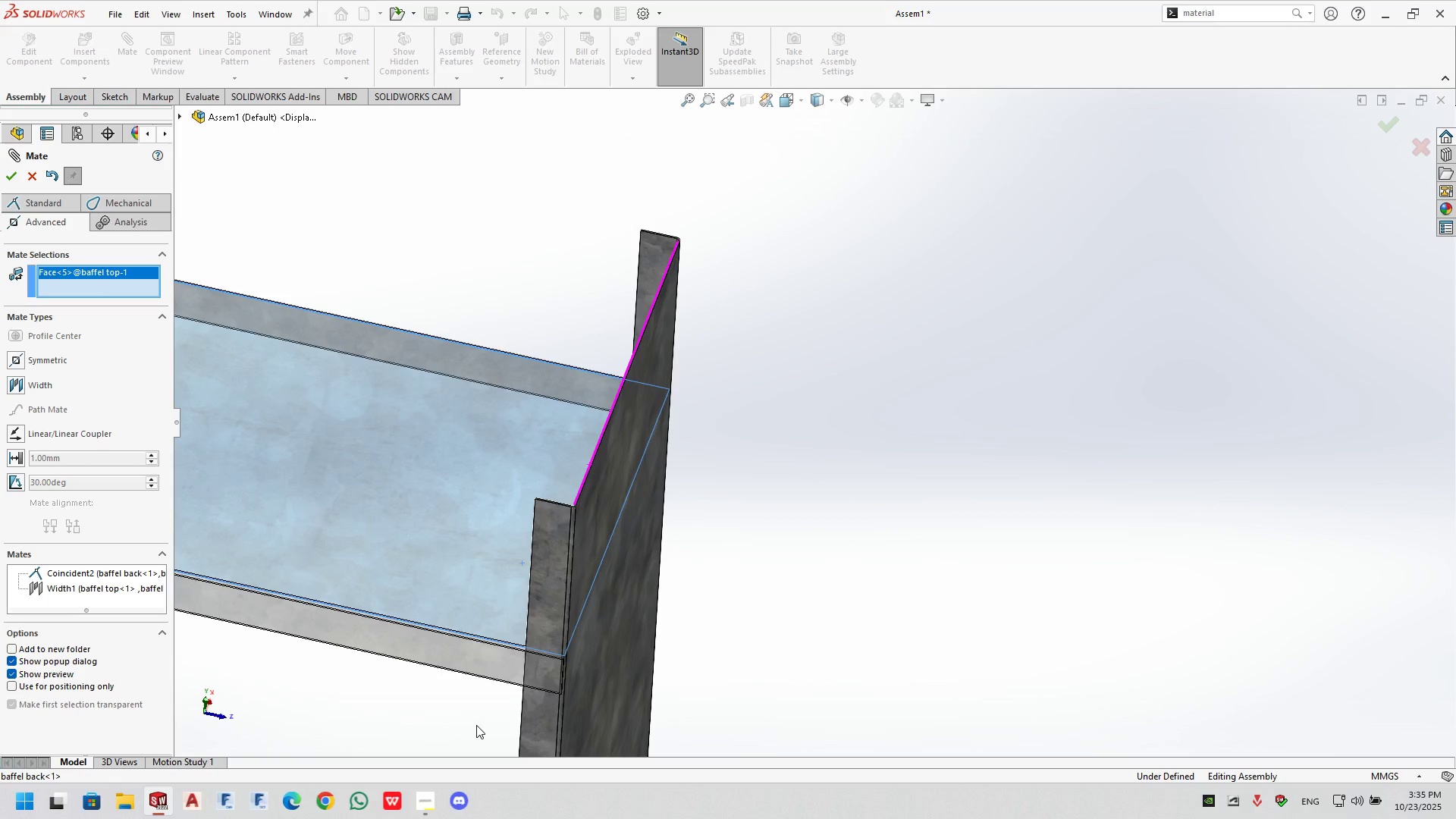 
scroll: coordinate [779, 353], scroll_direction: down, amount: 12.0
 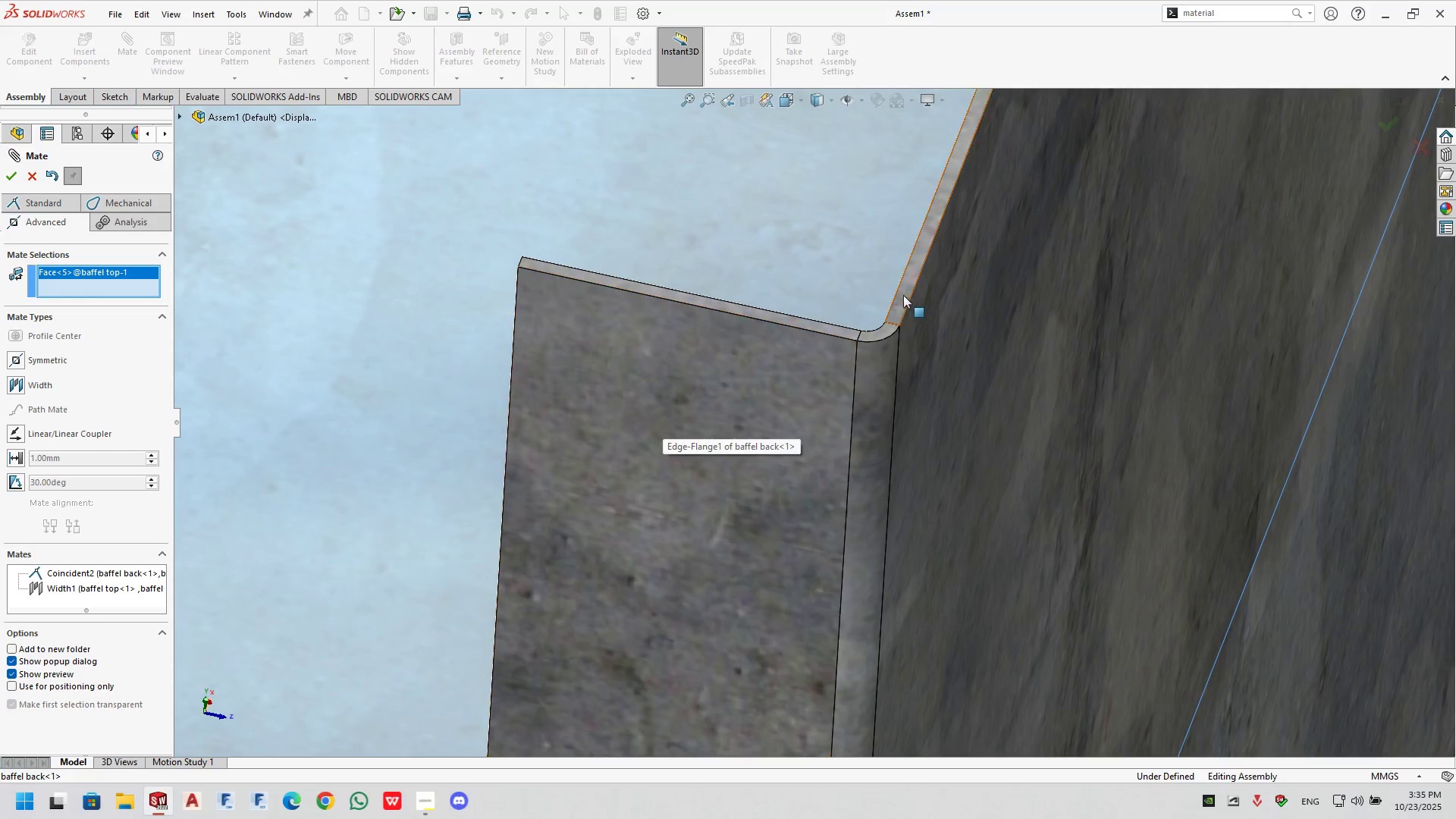 
left_click([905, 293])
 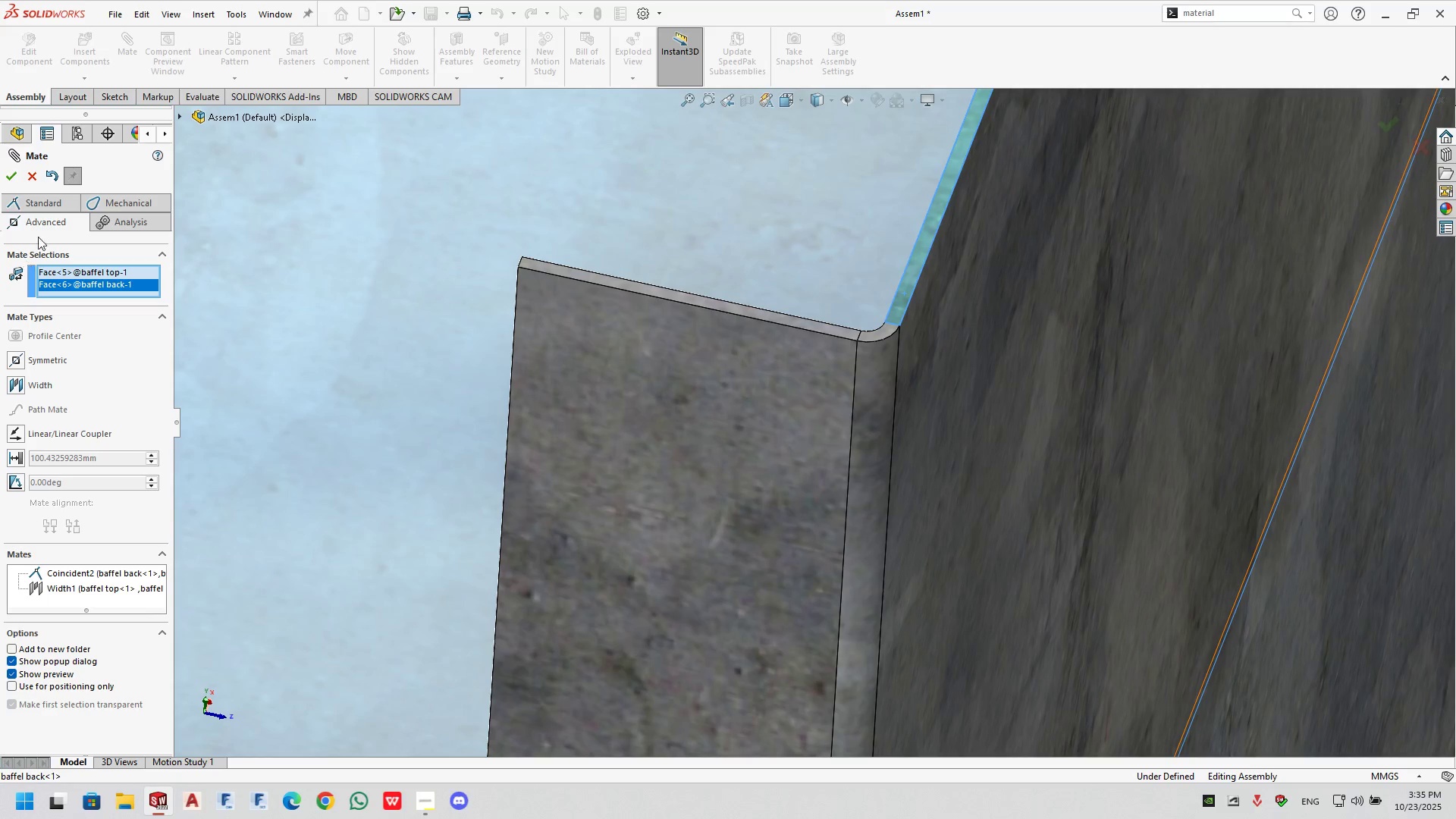 
left_click([49, 196])
 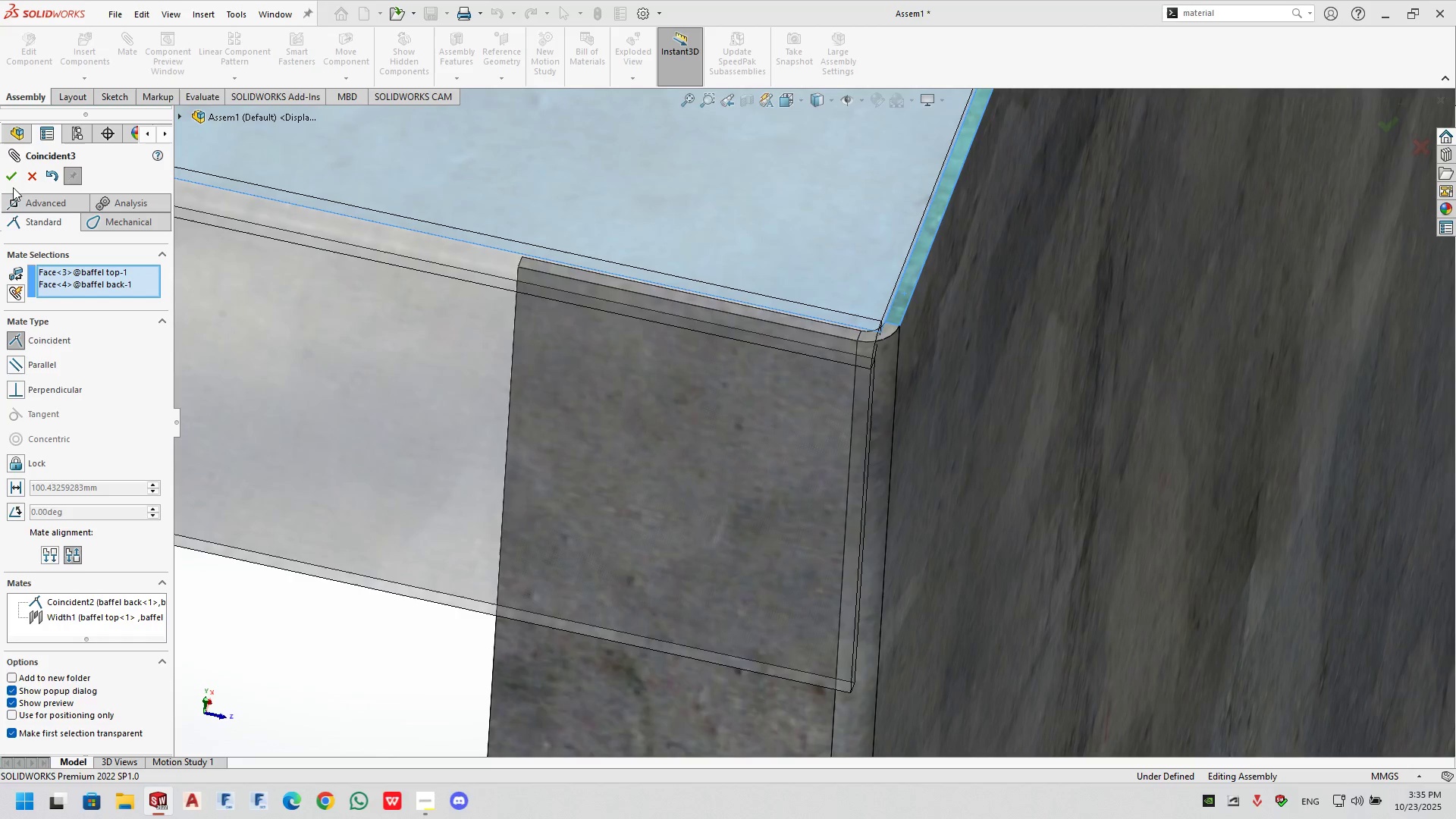 
left_click([13, 172])
 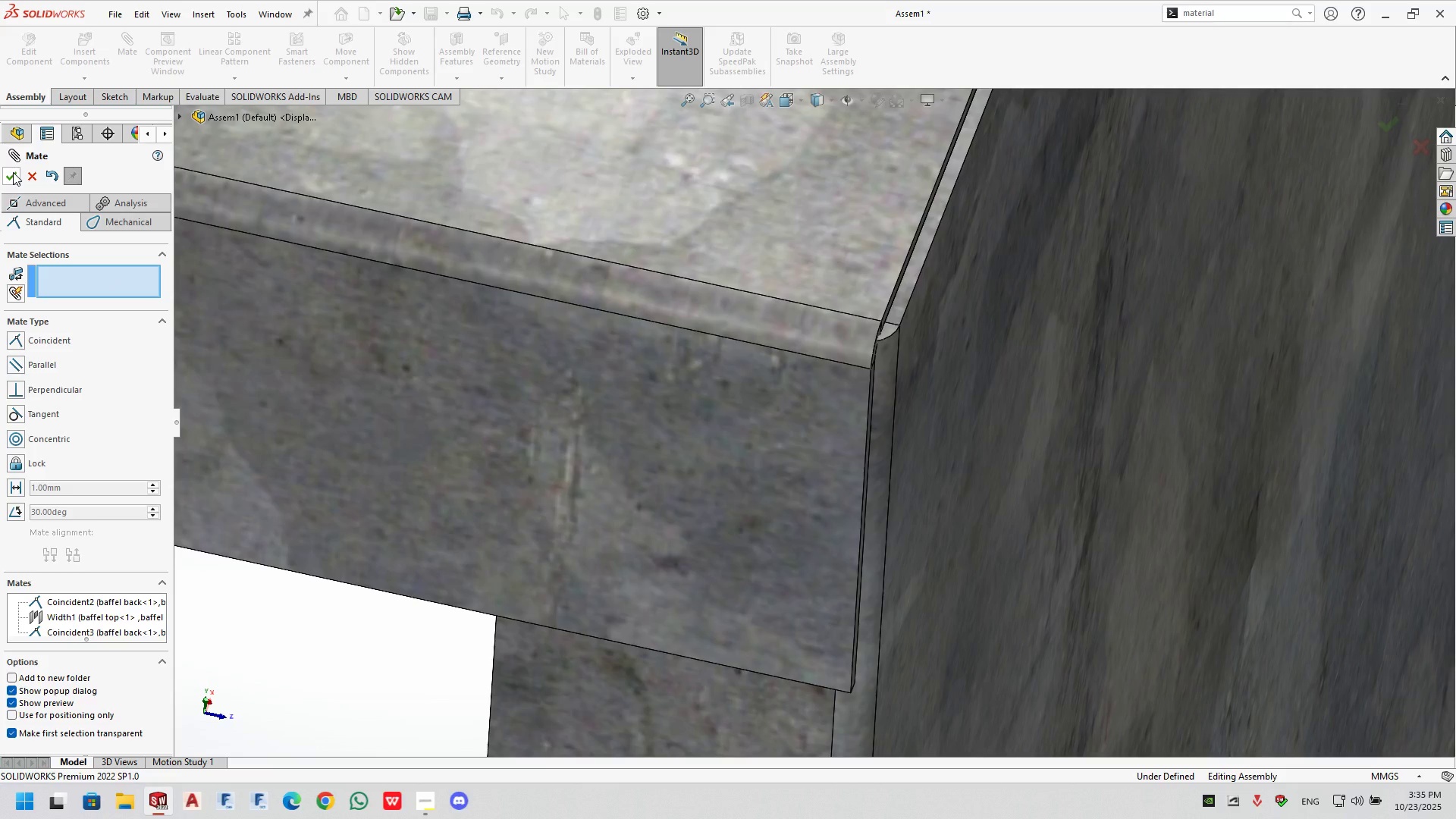 
left_click([13, 172])
 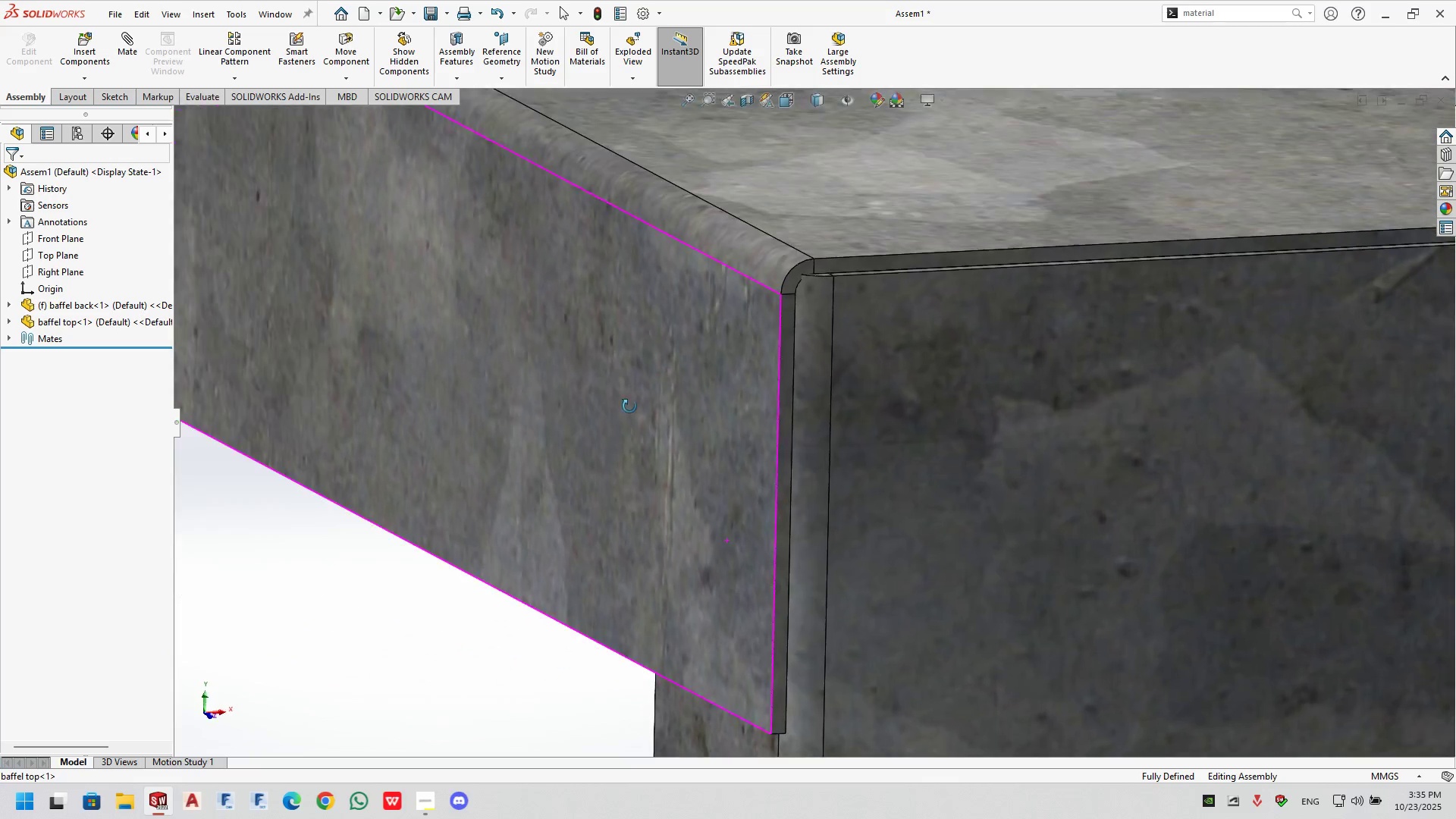 
scroll: coordinate [1246, 518], scroll_direction: up, amount: 23.0